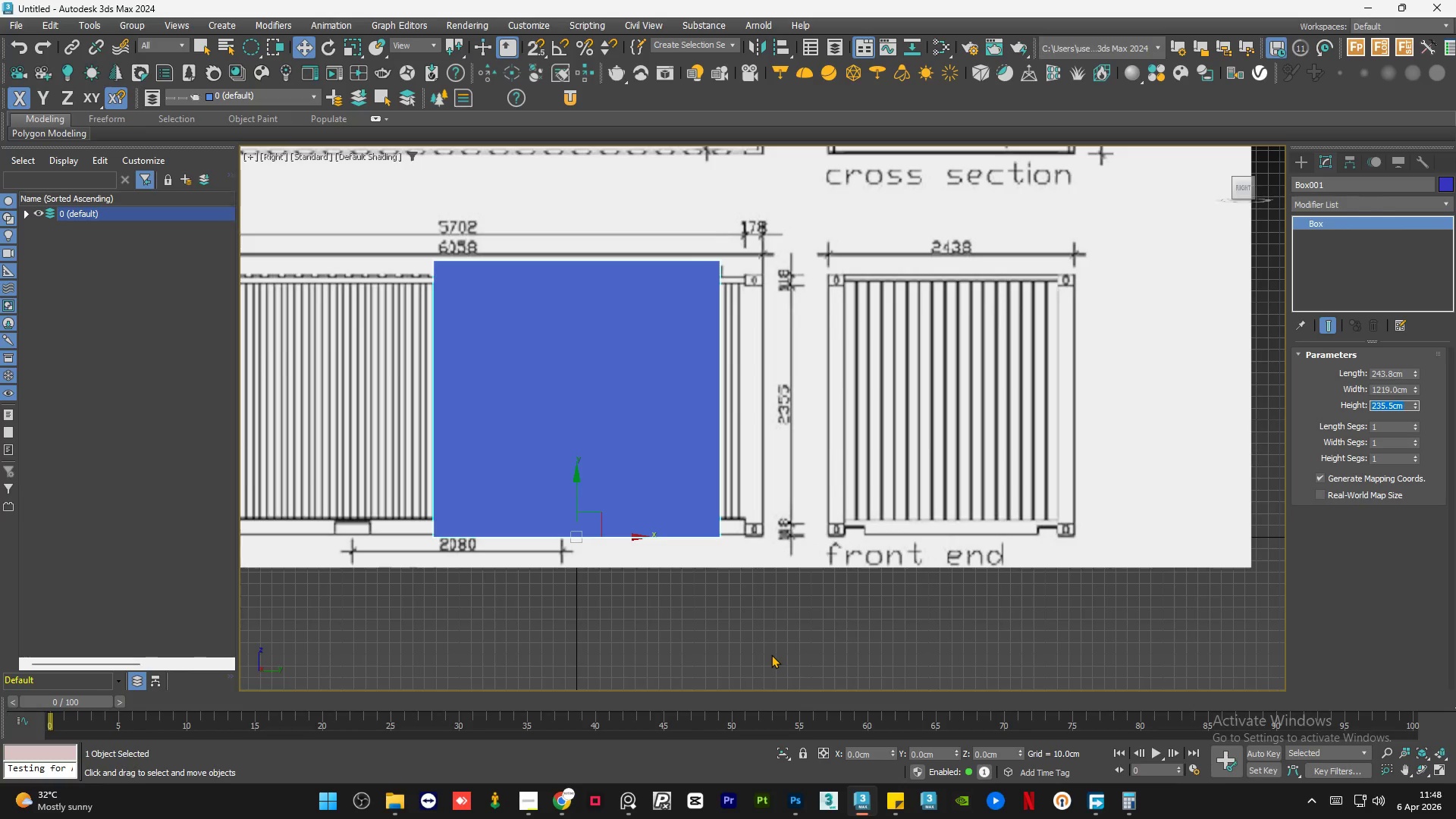 
left_click([774, 632])
 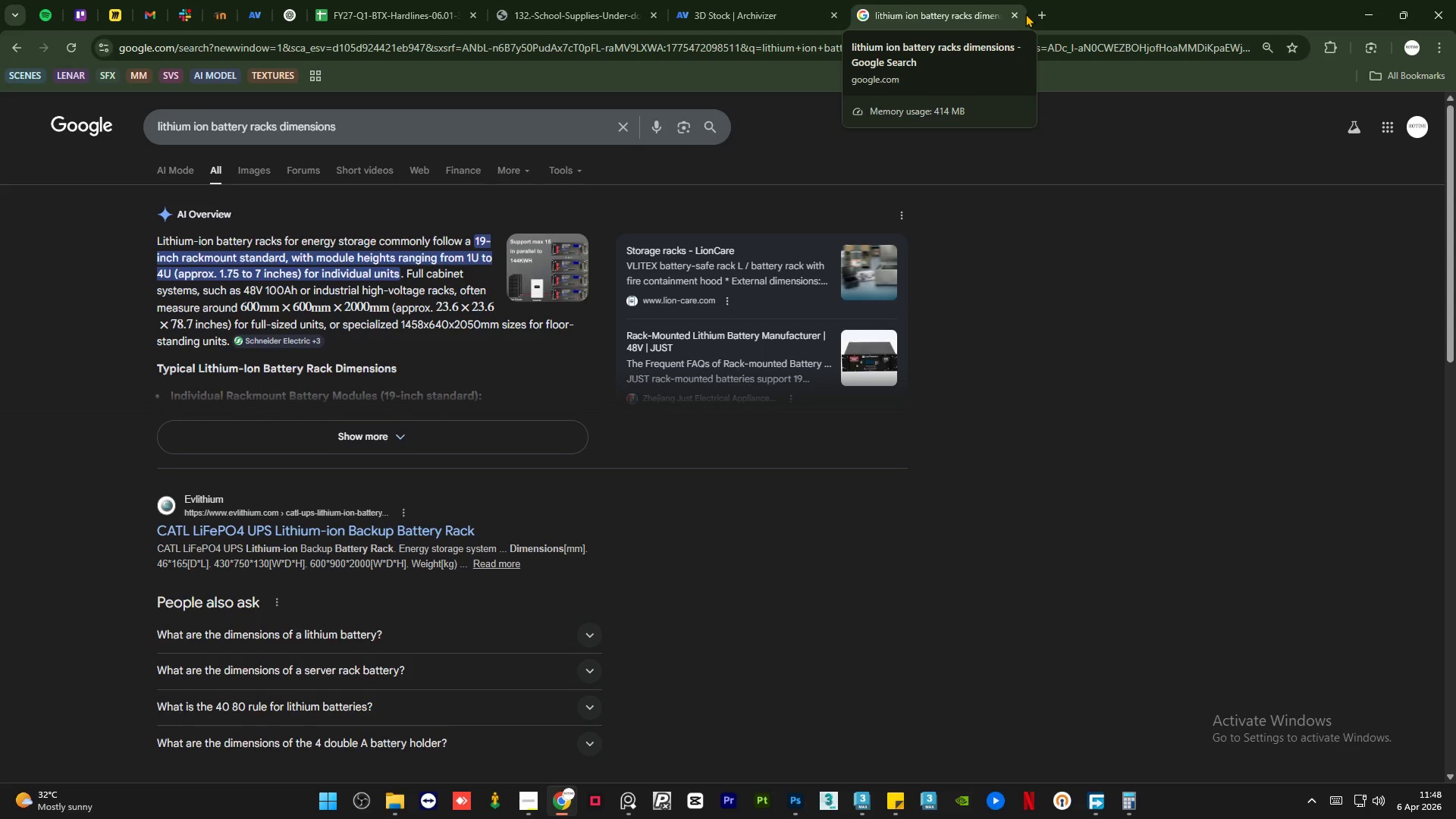 
left_click([946, 52])
 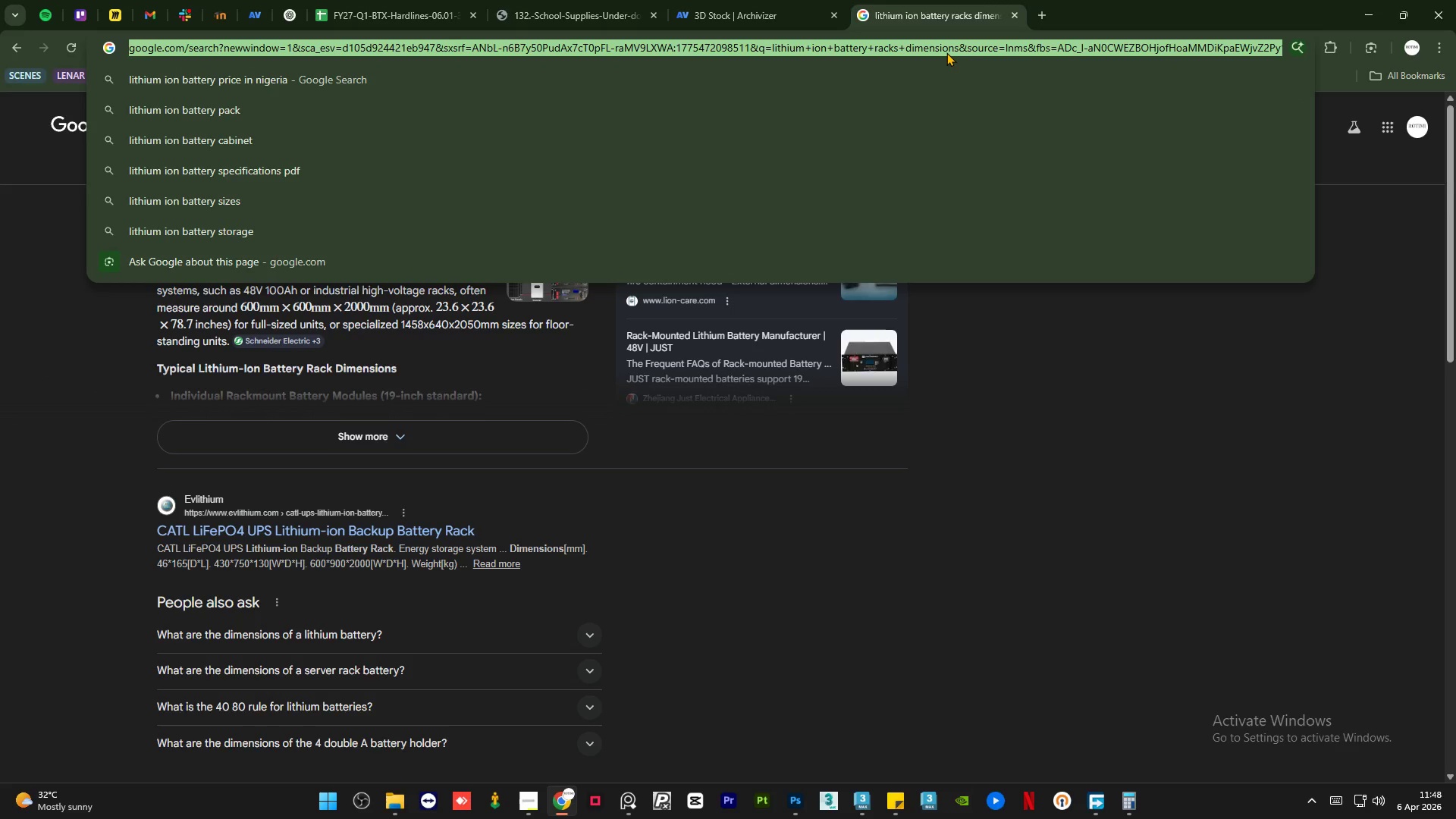 
type(40)
 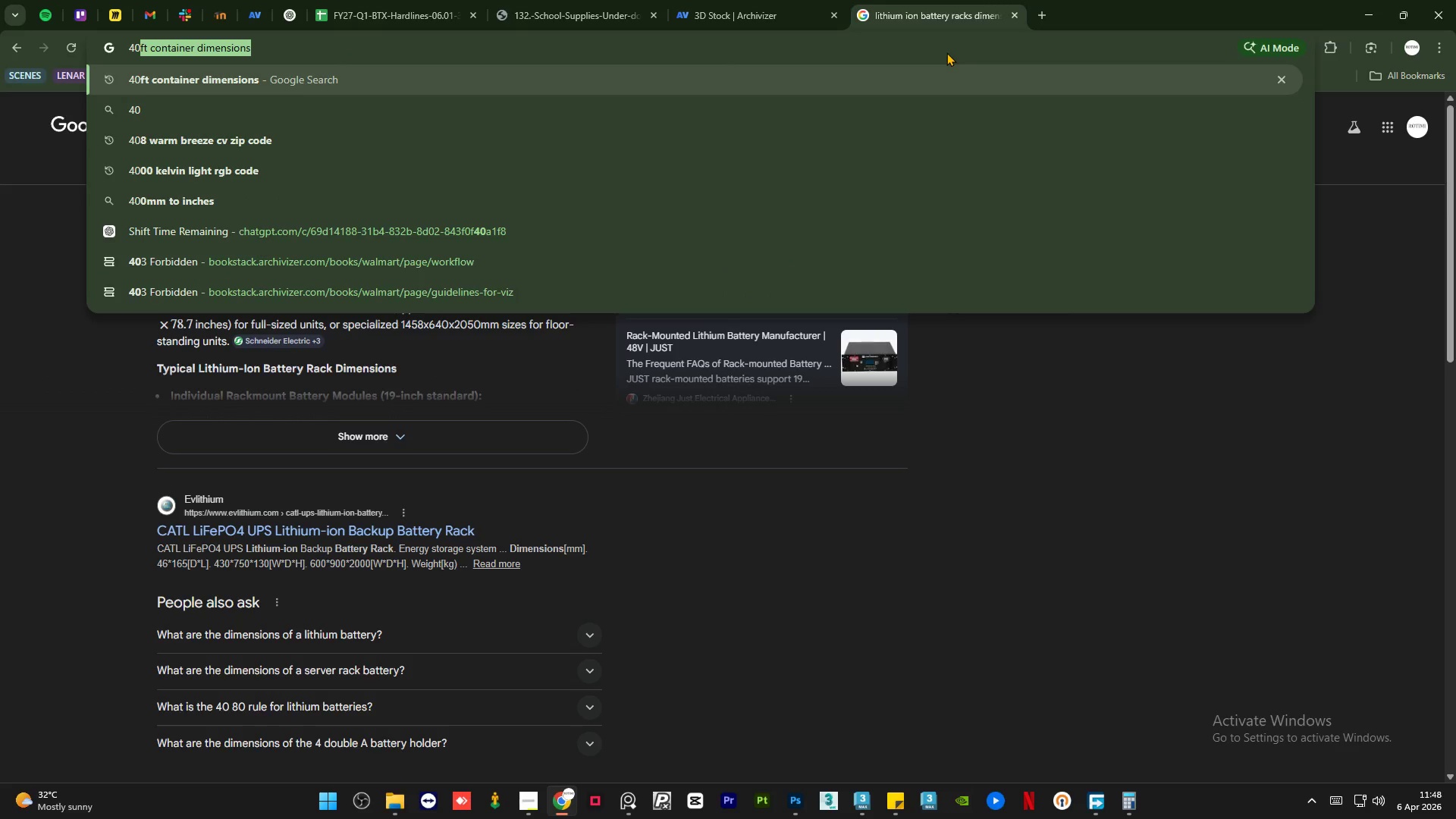 
key(Enter)
 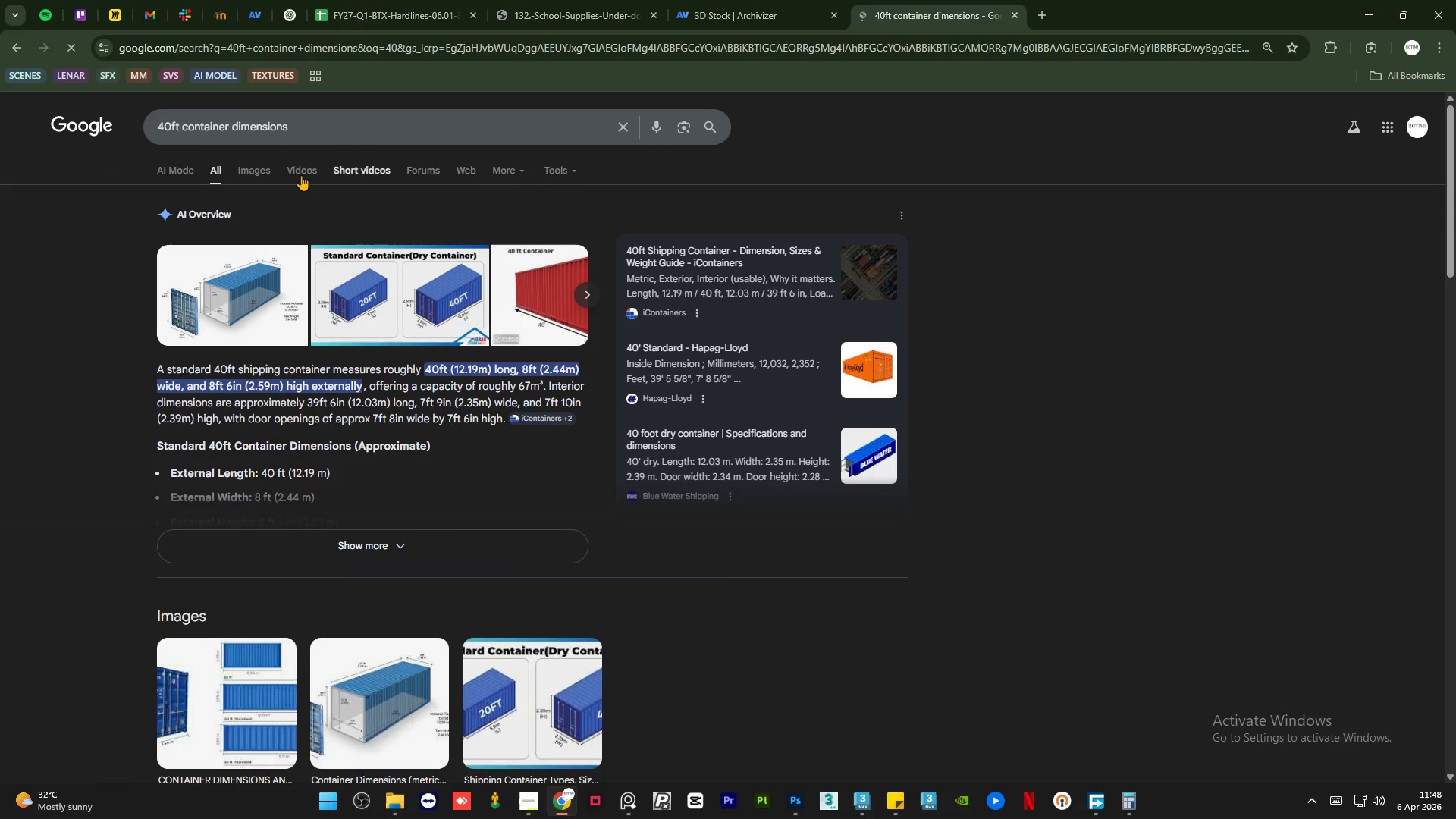 
left_click([259, 169])
 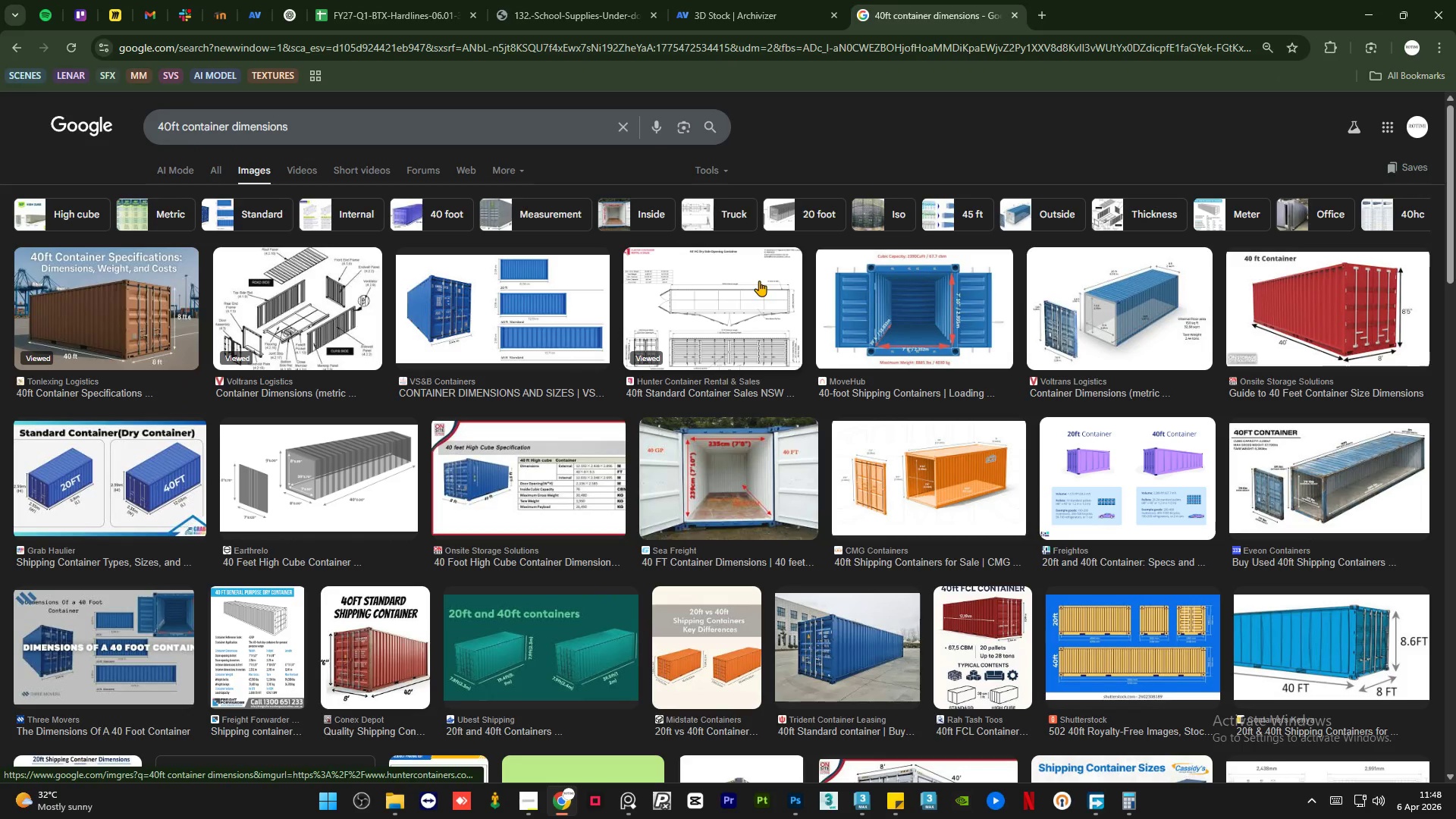 
left_click([743, 293])
 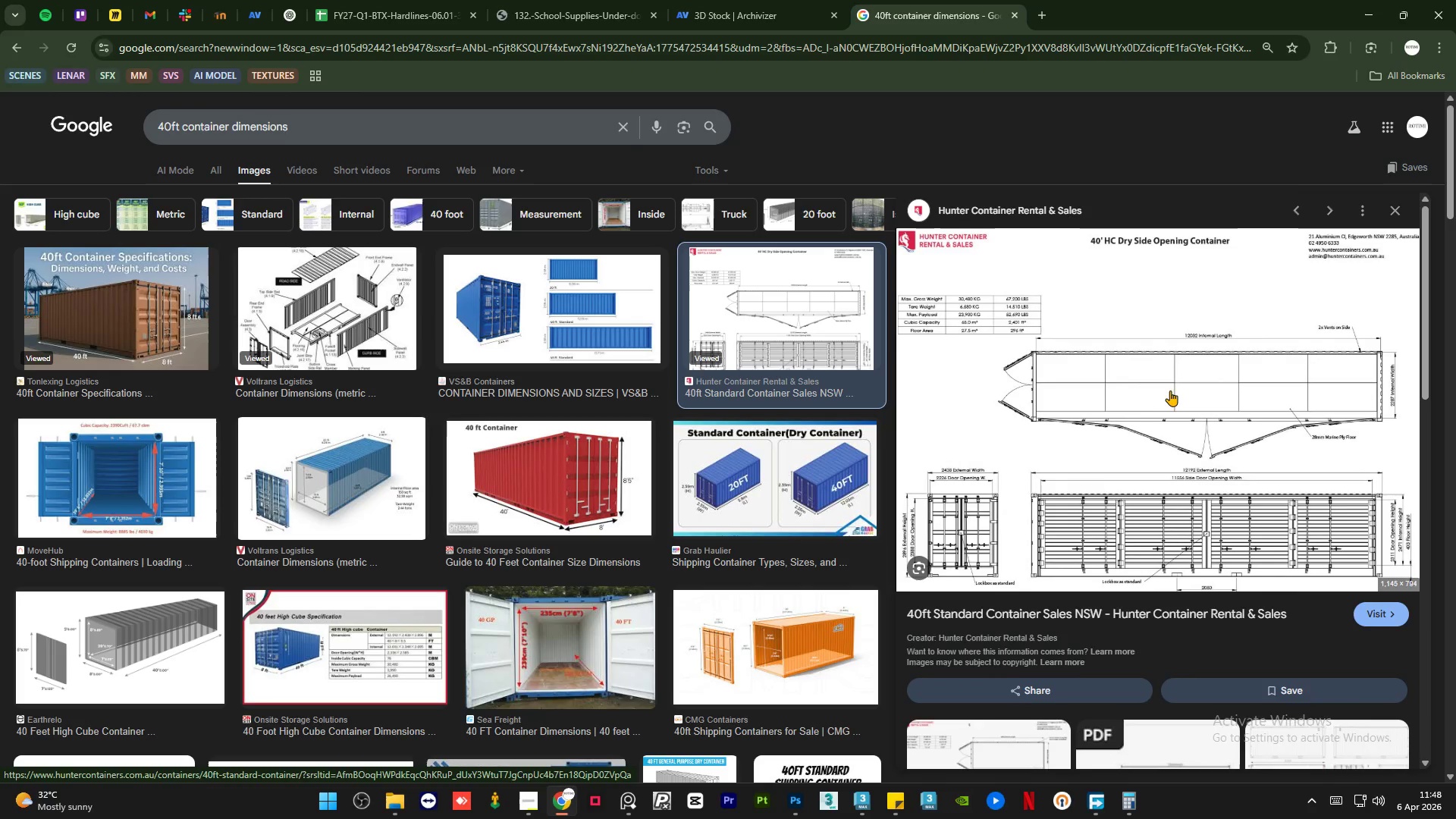 
scroll: coordinate [1143, 391], scroll_direction: down, amount: 10.0
 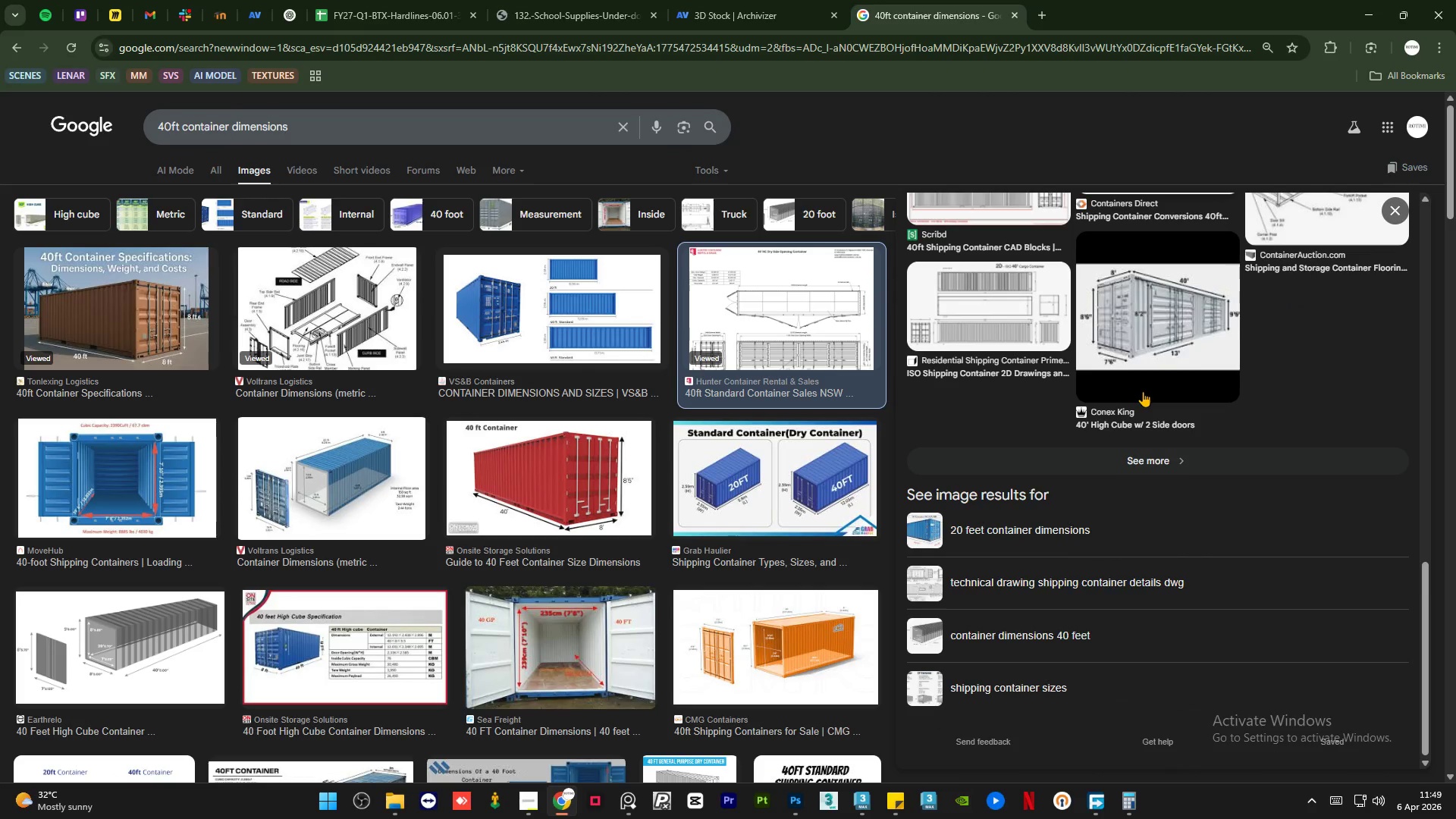 
scroll: coordinate [1143, 391], scroll_direction: up, amount: 3.0
 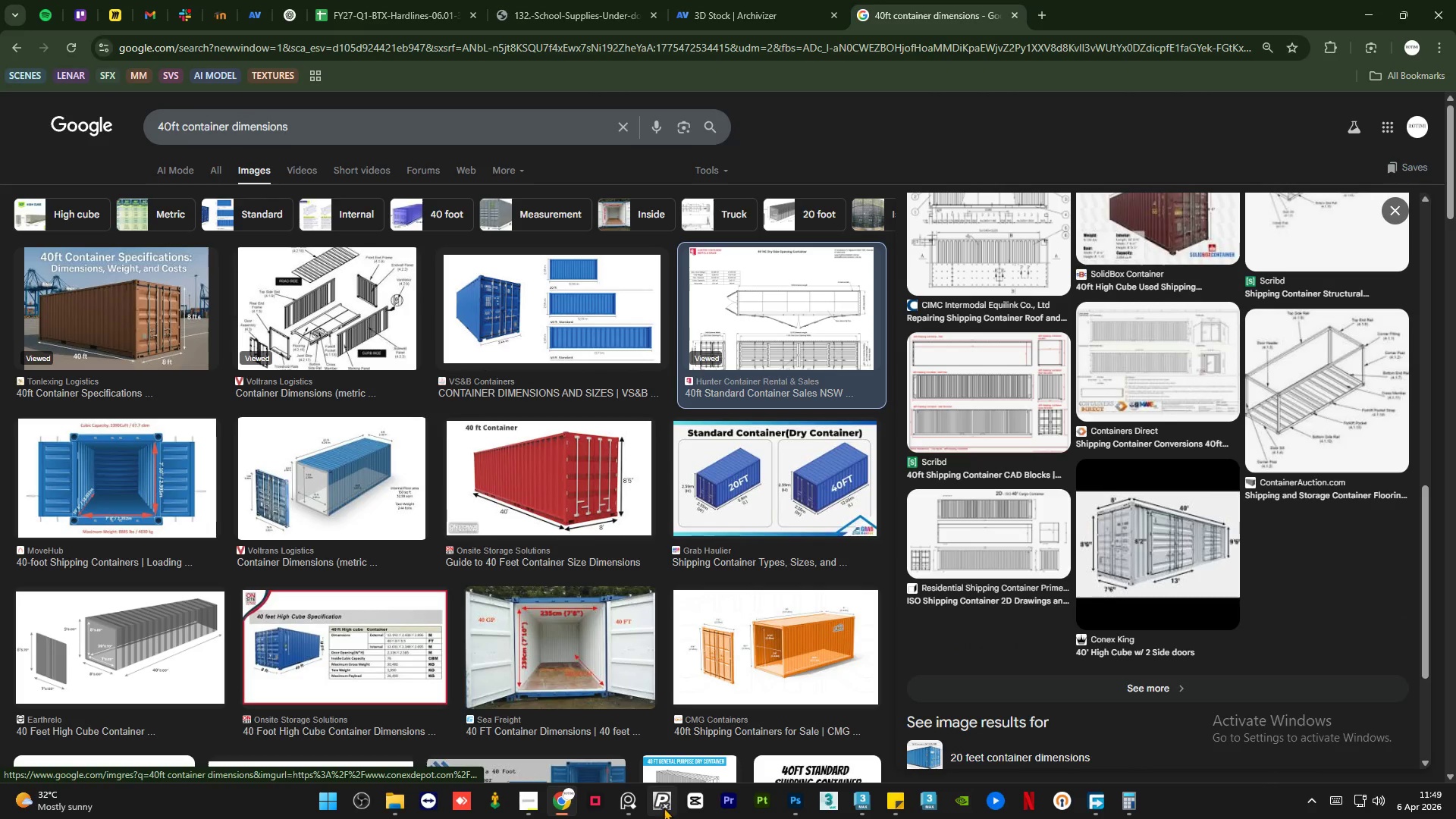 
left_click([621, 799])
 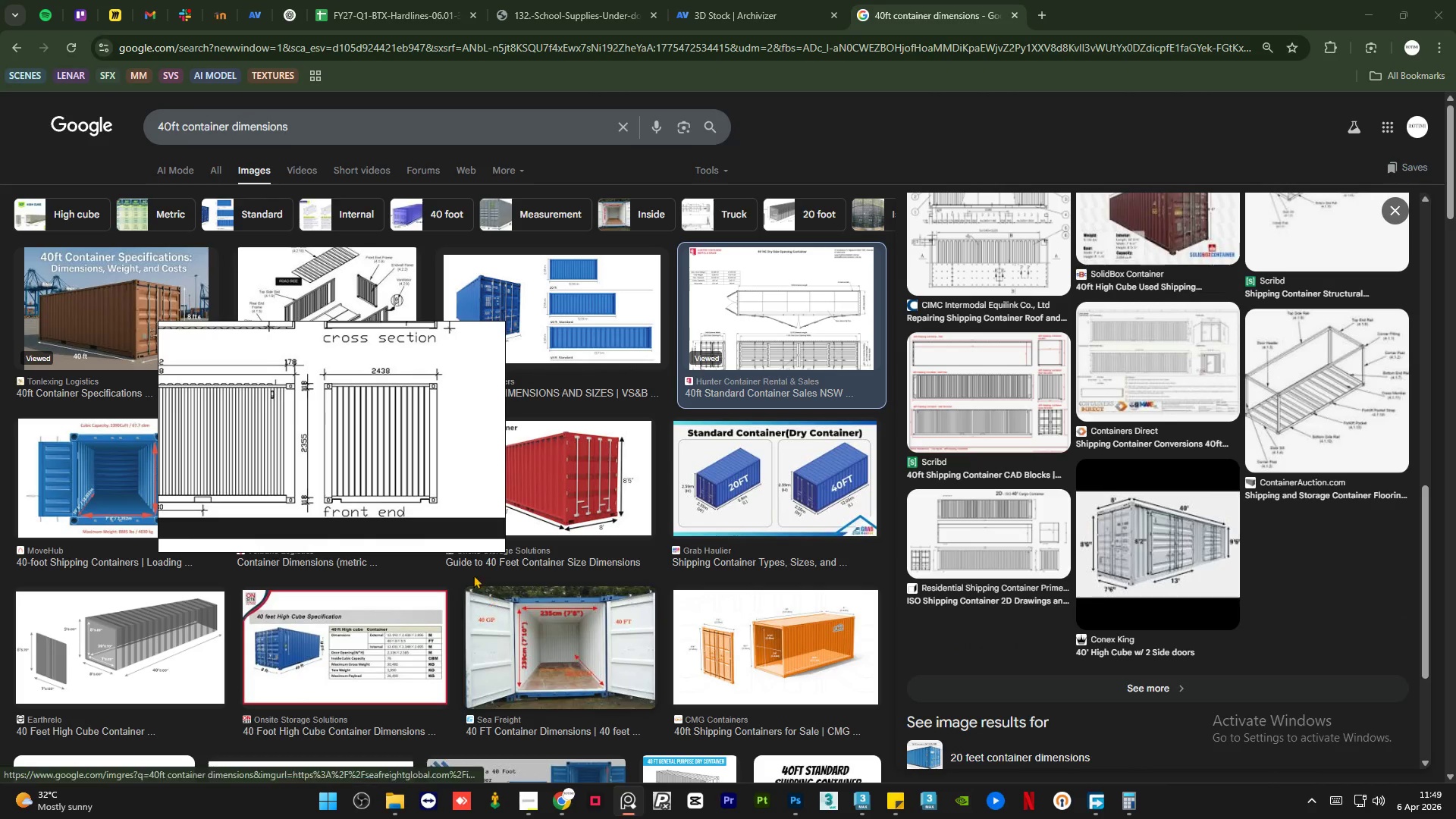 
scroll: coordinate [380, 485], scroll_direction: down, amount: 6.0
 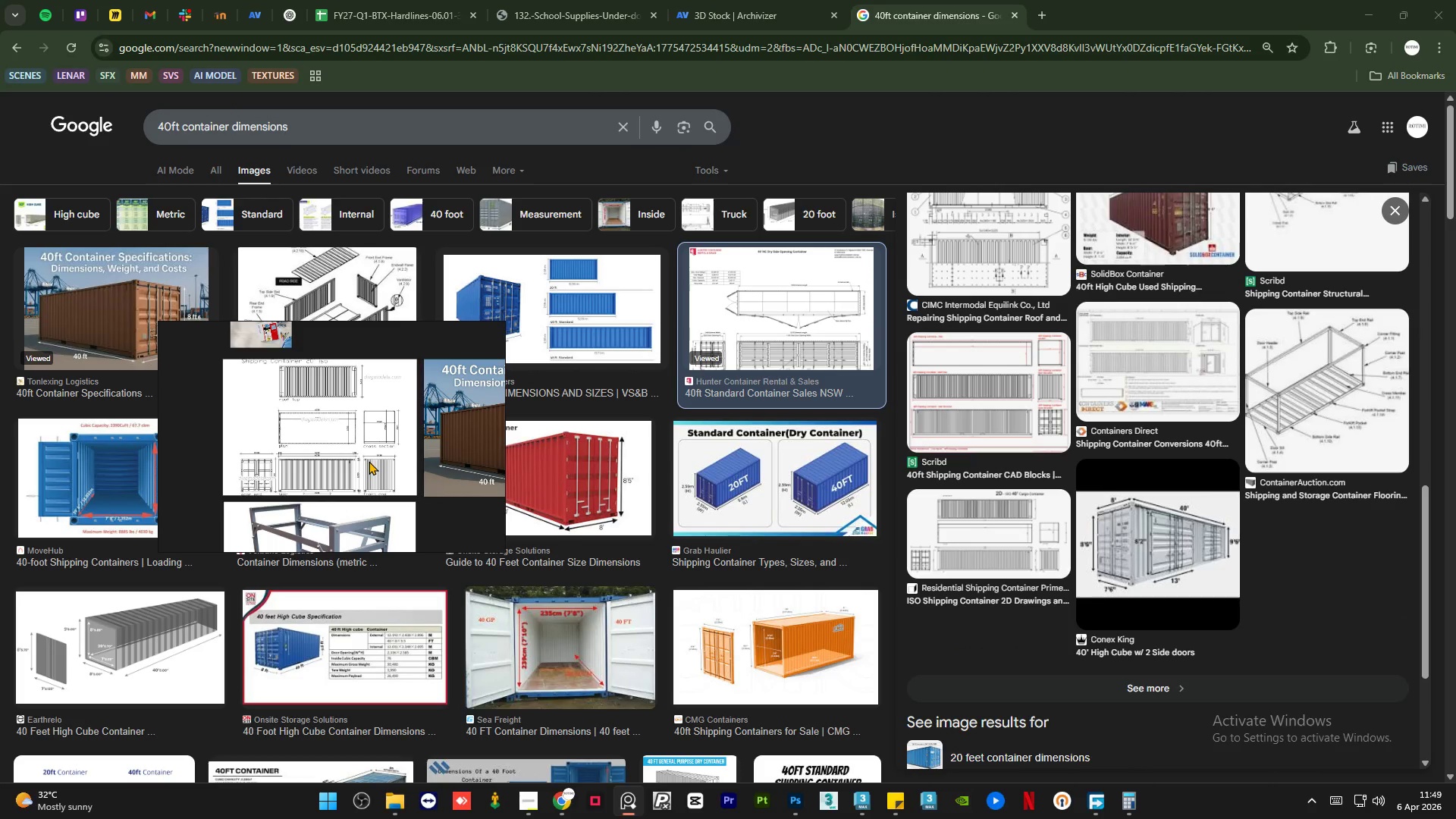 
scroll: coordinate [369, 461], scroll_direction: up, amount: 1.0
 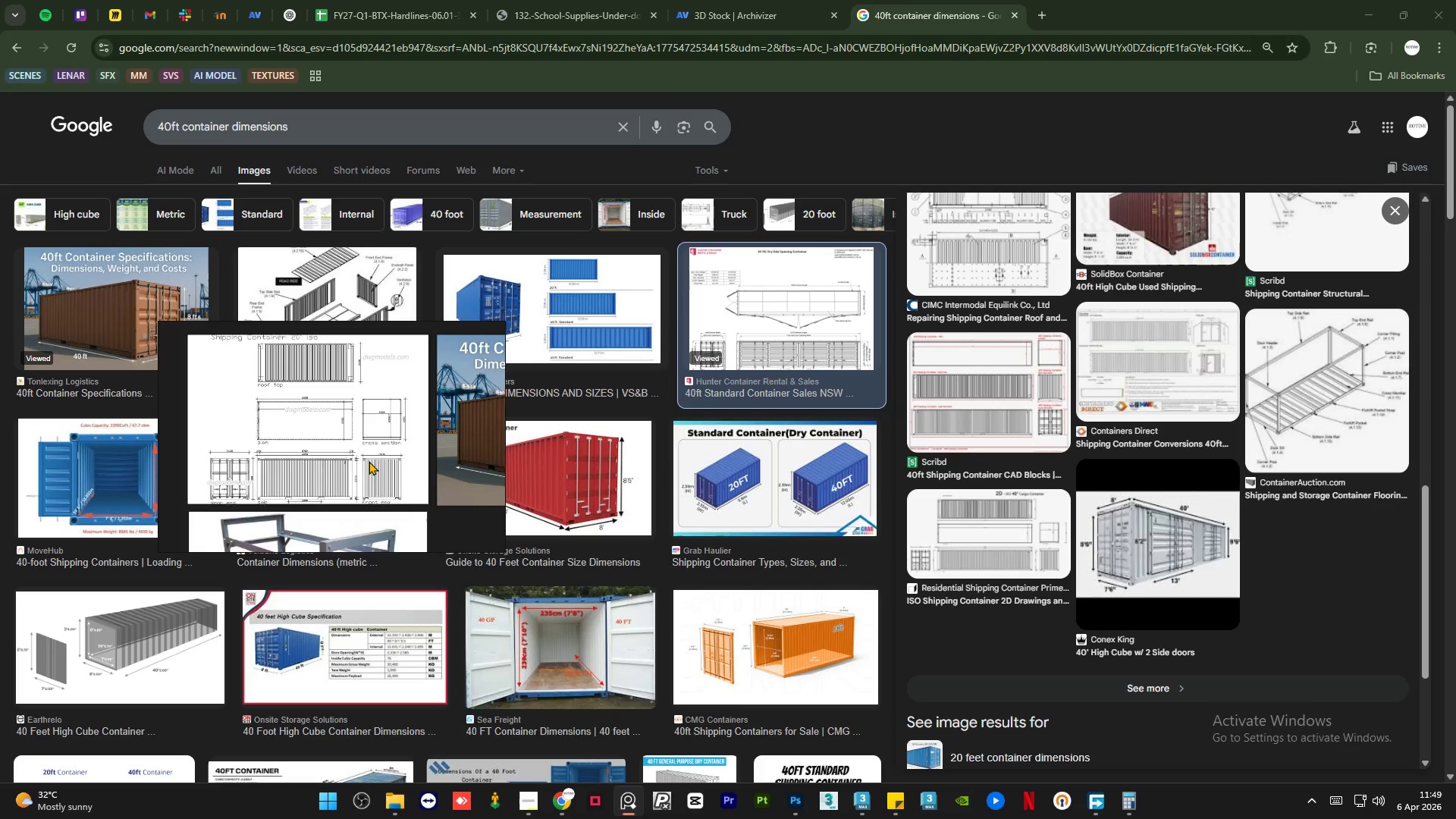 
scroll: coordinate [369, 461], scroll_direction: down, amount: 2.0
 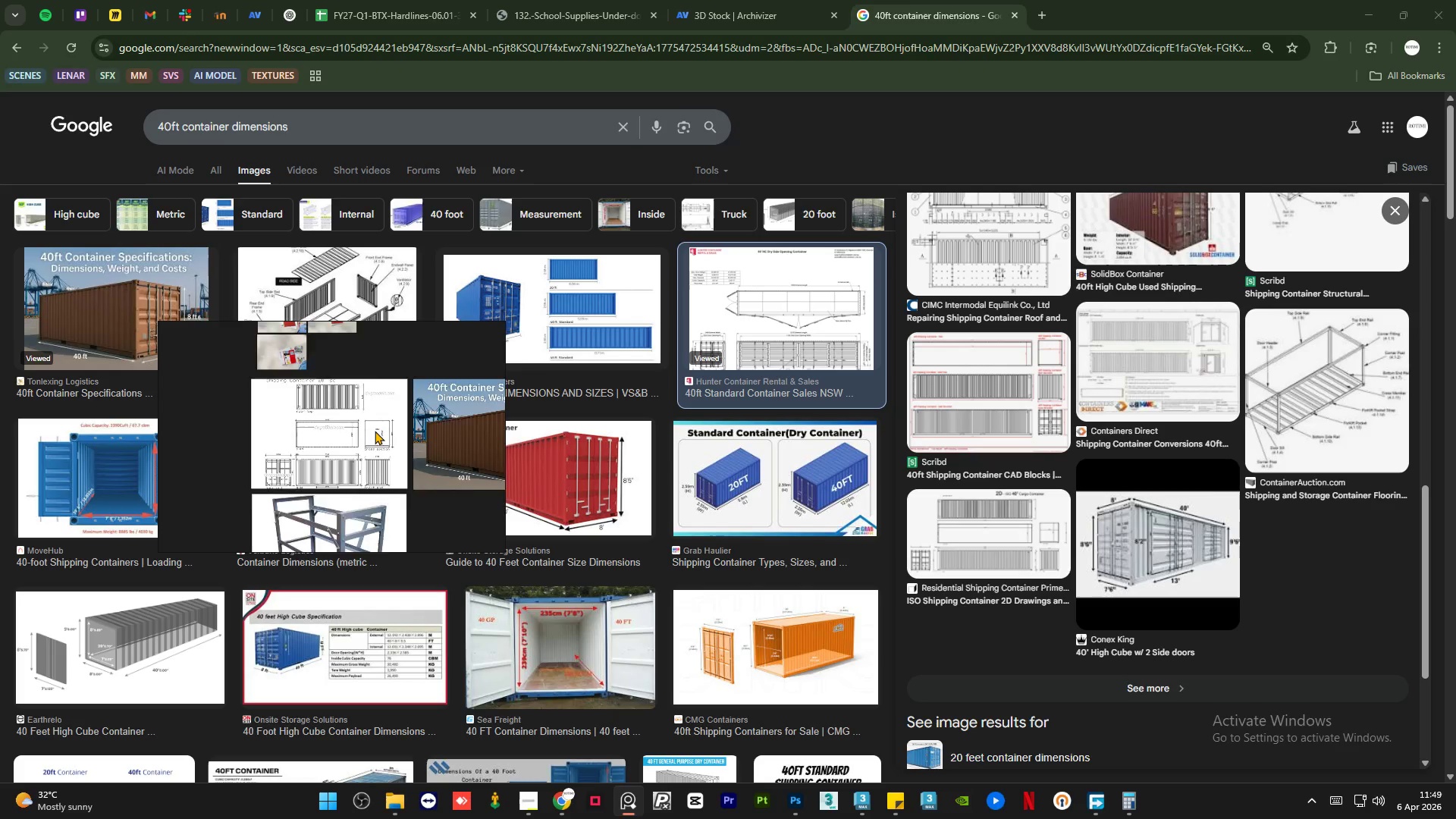 
scroll: coordinate [375, 431], scroll_direction: up, amount: 3.0
 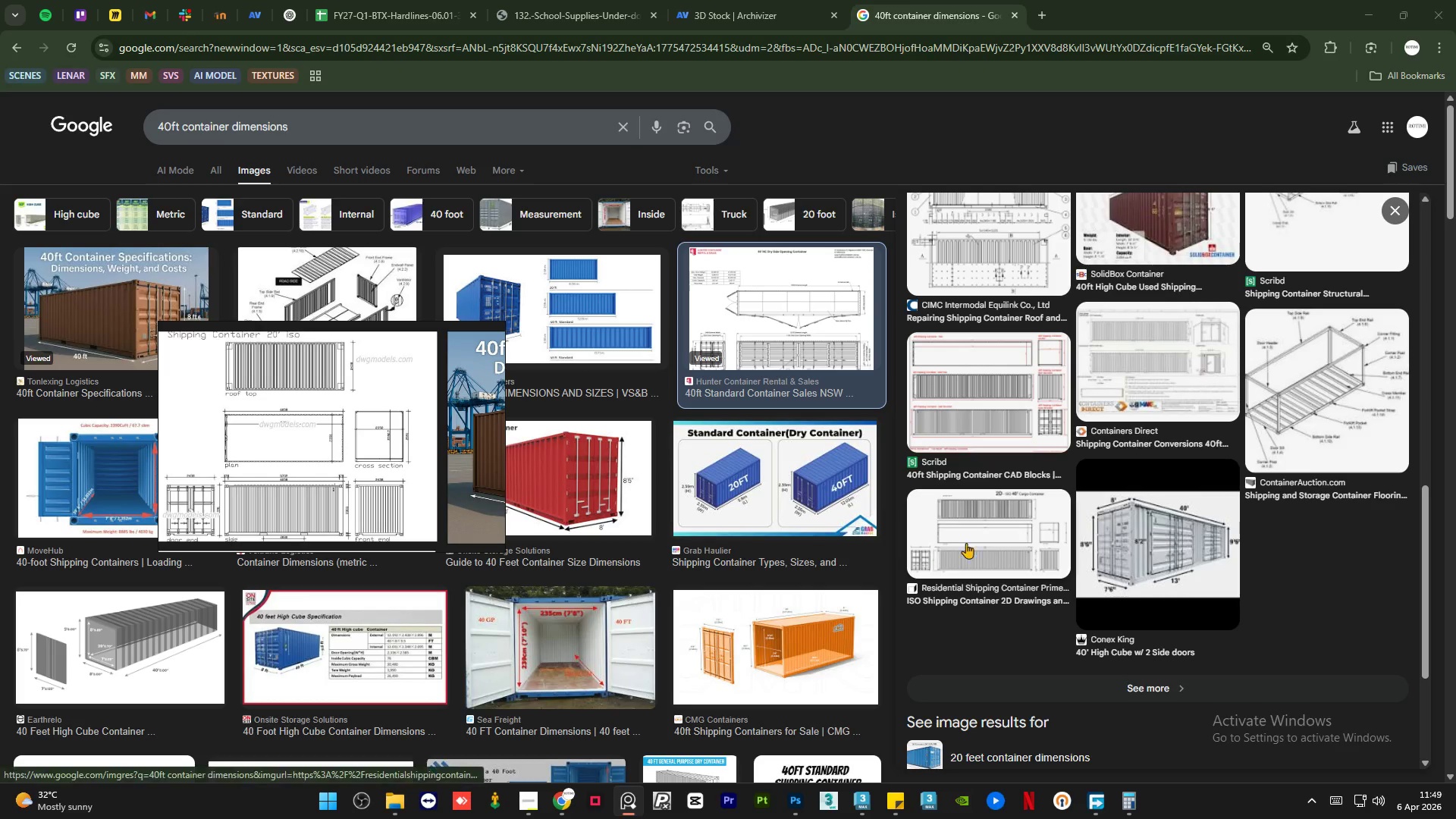 
left_click([974, 541])
 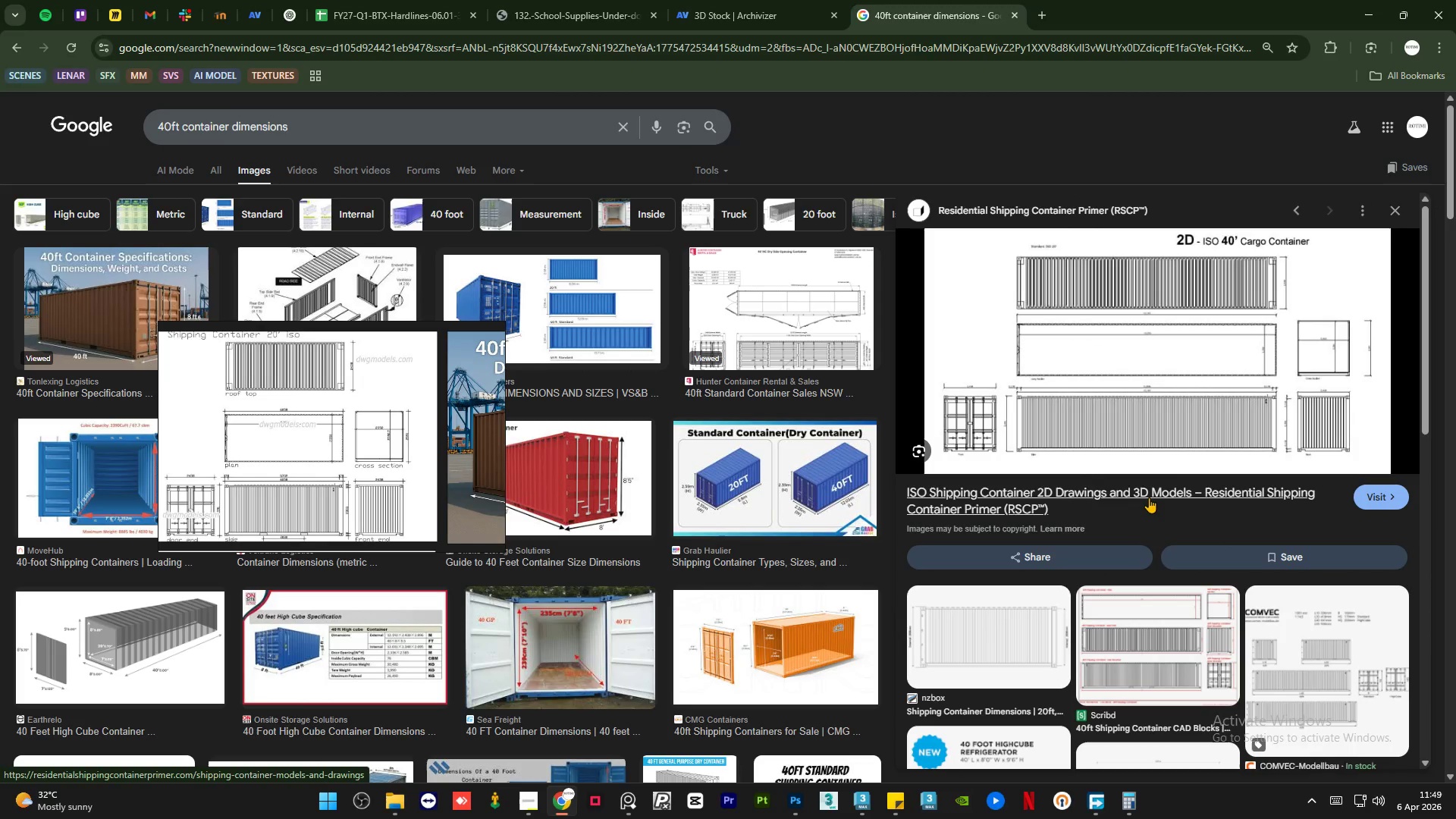 
left_click([1136, 492])
 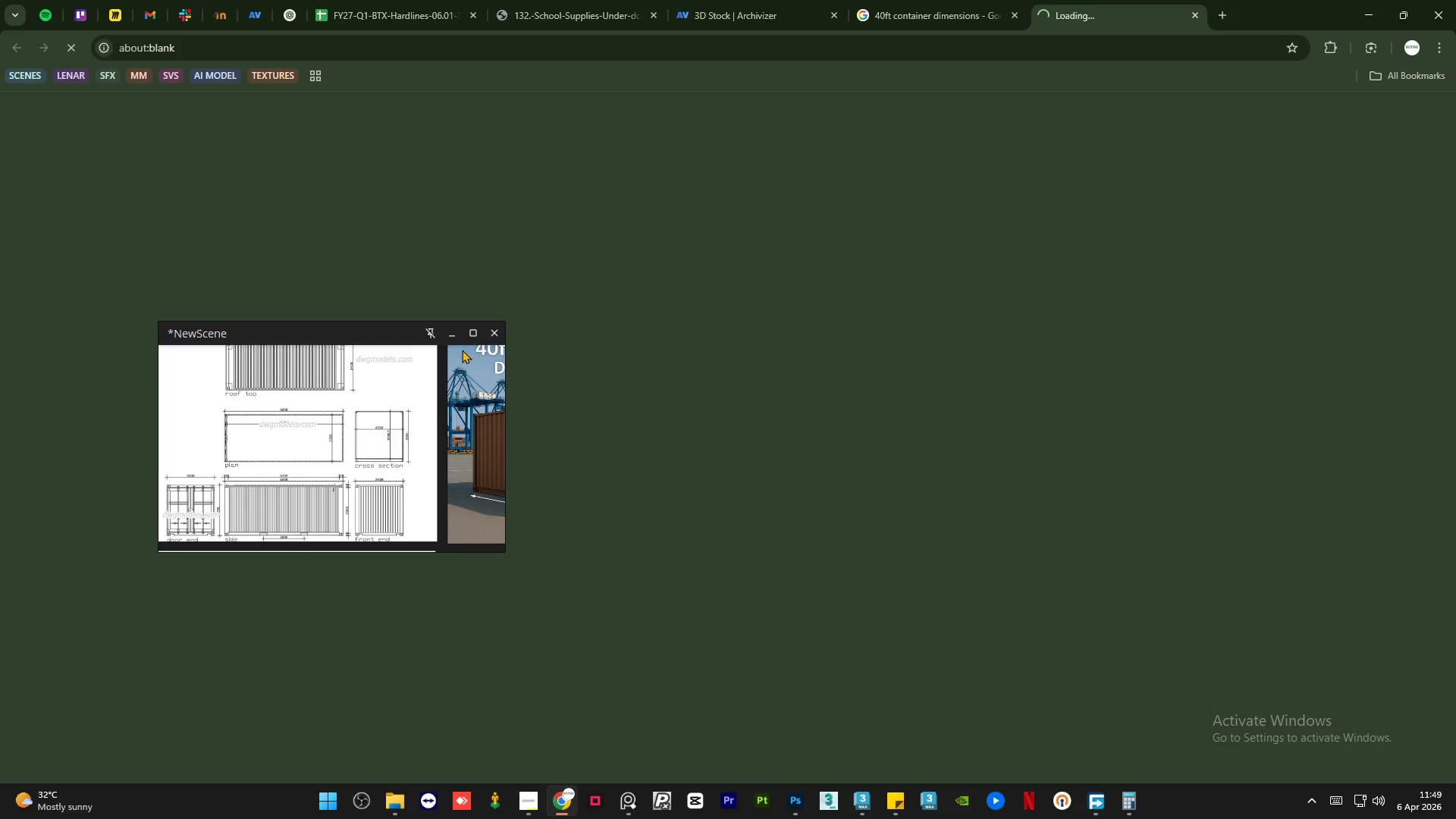 
left_click([444, 337])
 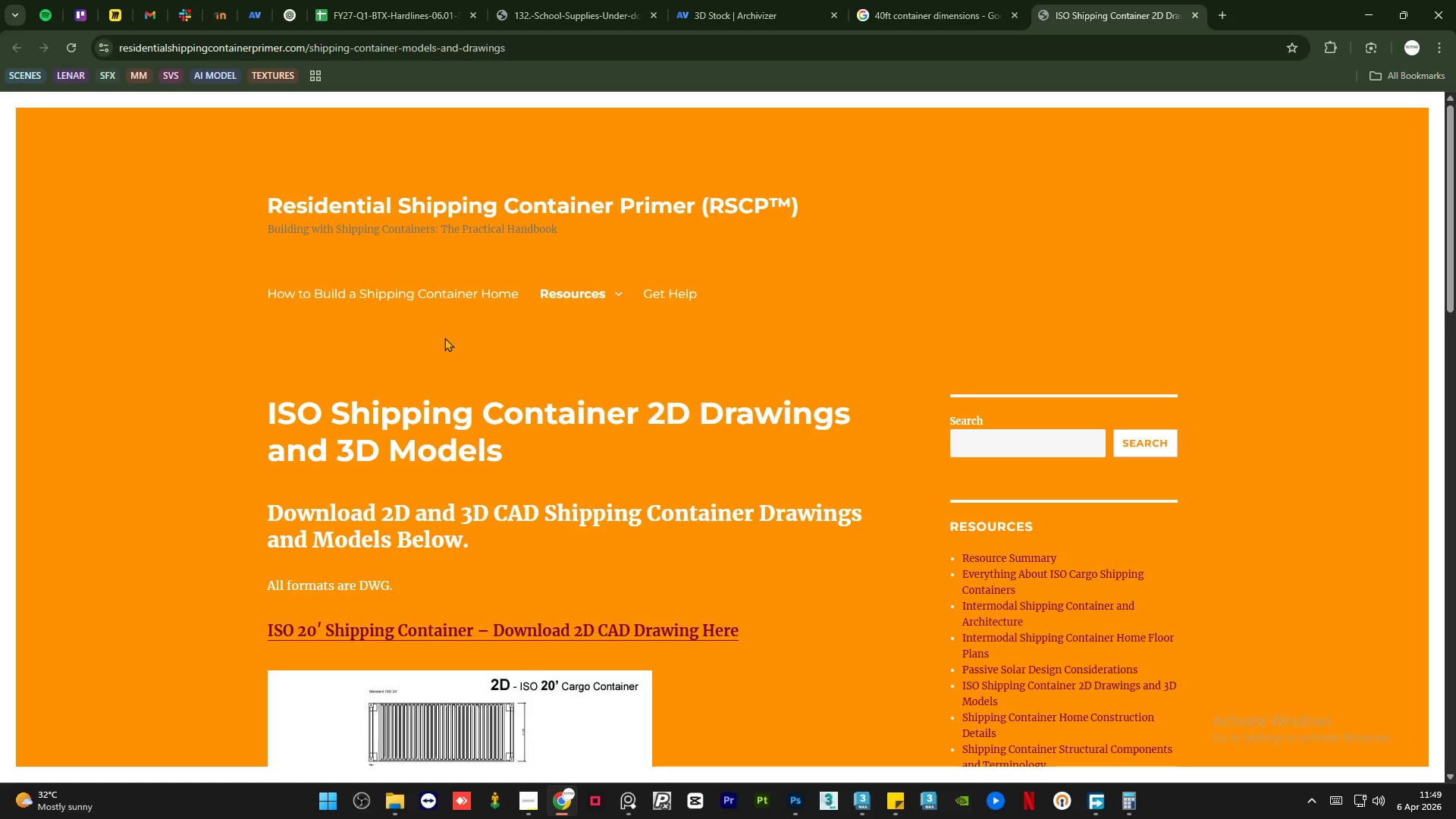 
scroll: coordinate [563, 260], scroll_direction: down, amount: 4.0
 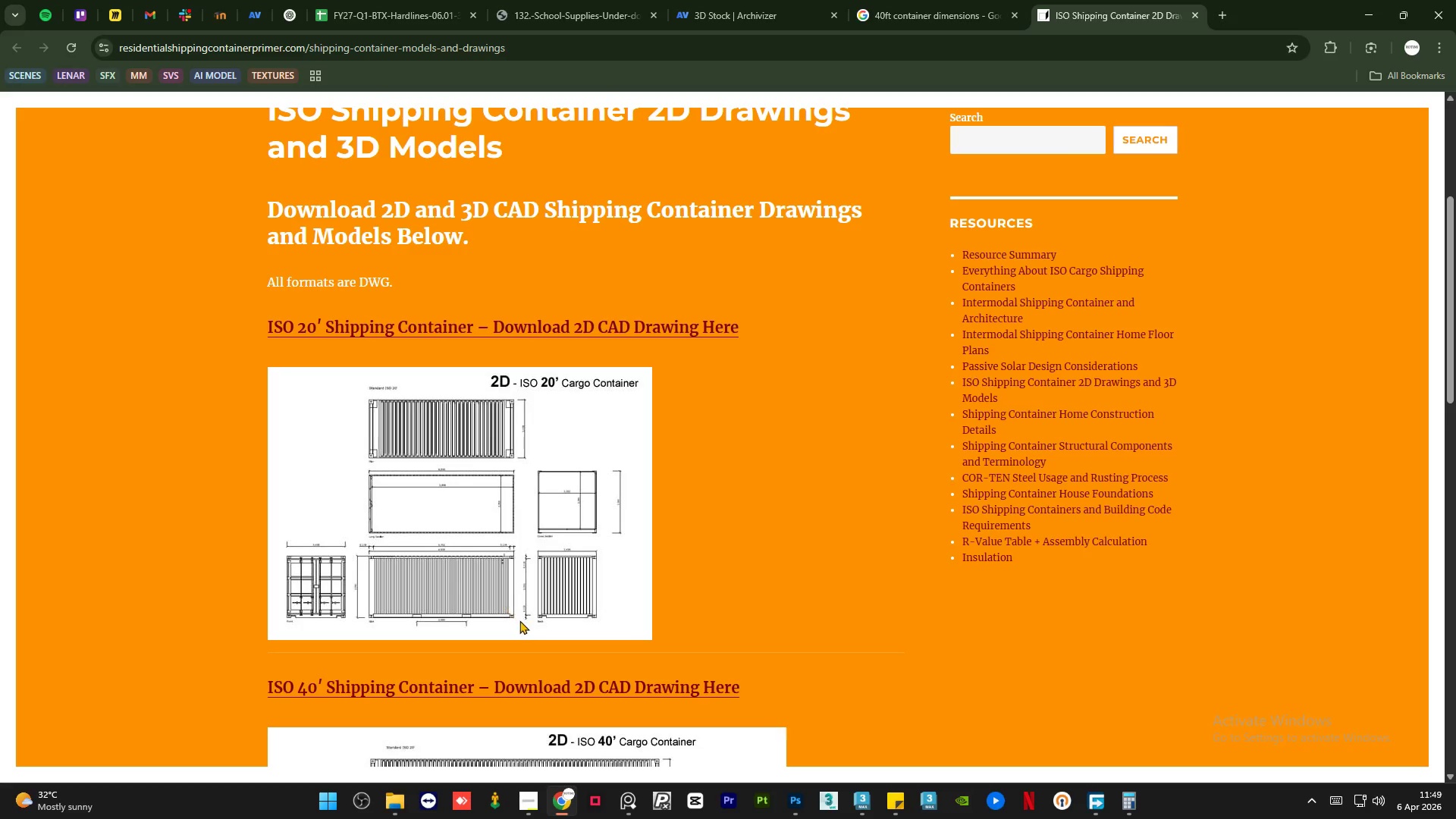 
hold_key(key=AltLeft, duration=0.72)
 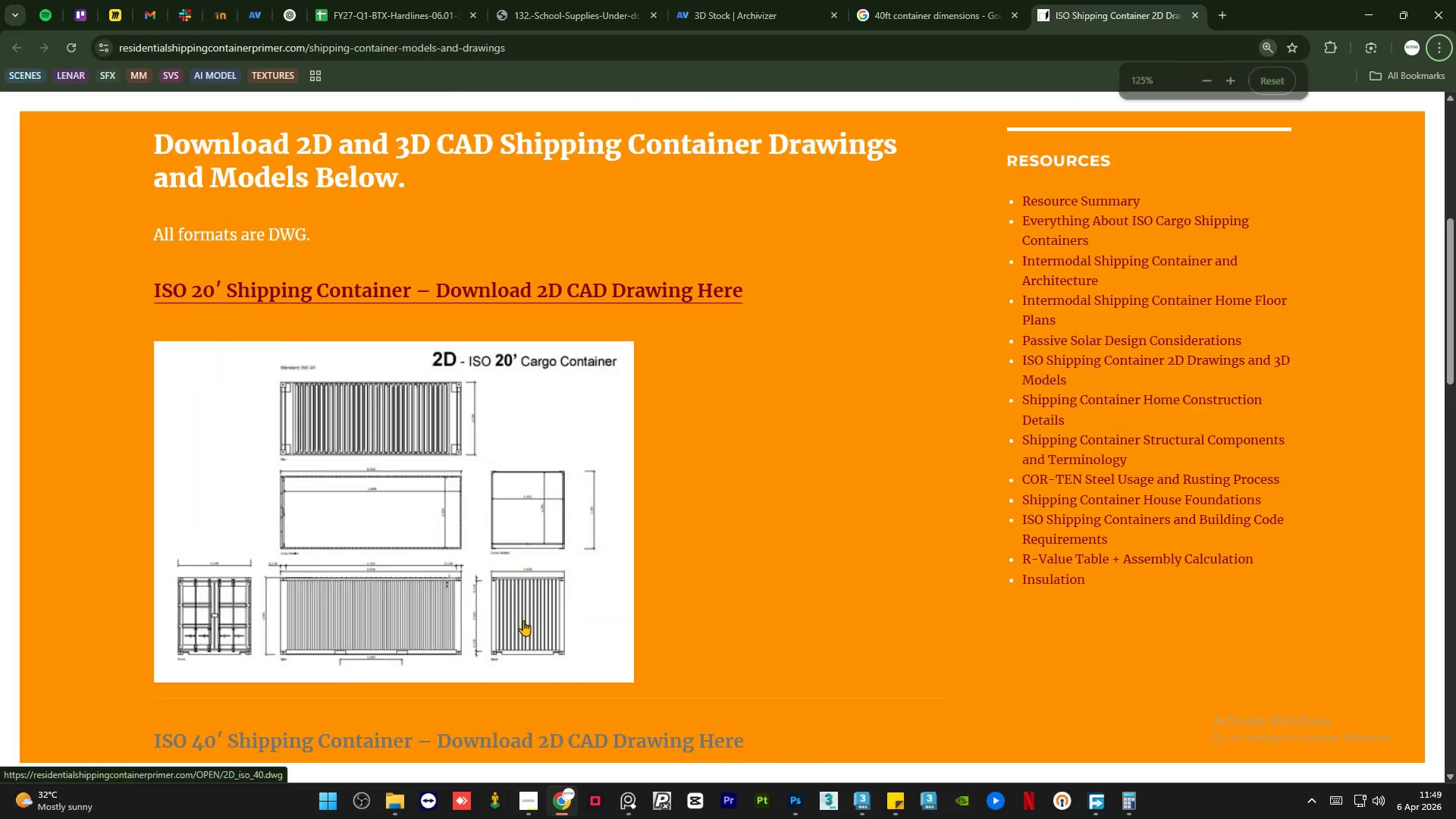 
hold_key(key=ControlLeft, duration=0.81)
 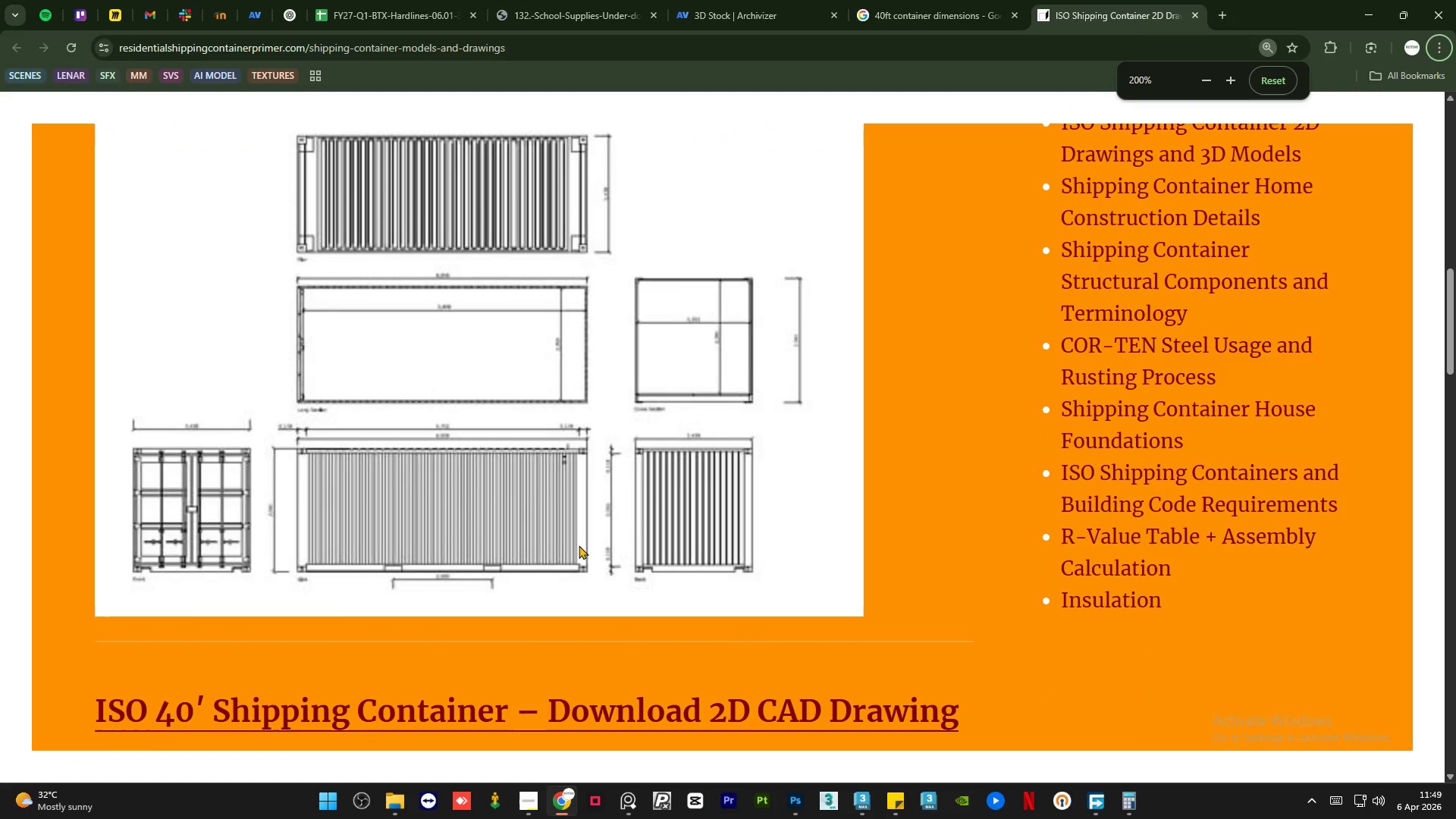 
hold_key(key=ControlLeft, duration=0.83)
 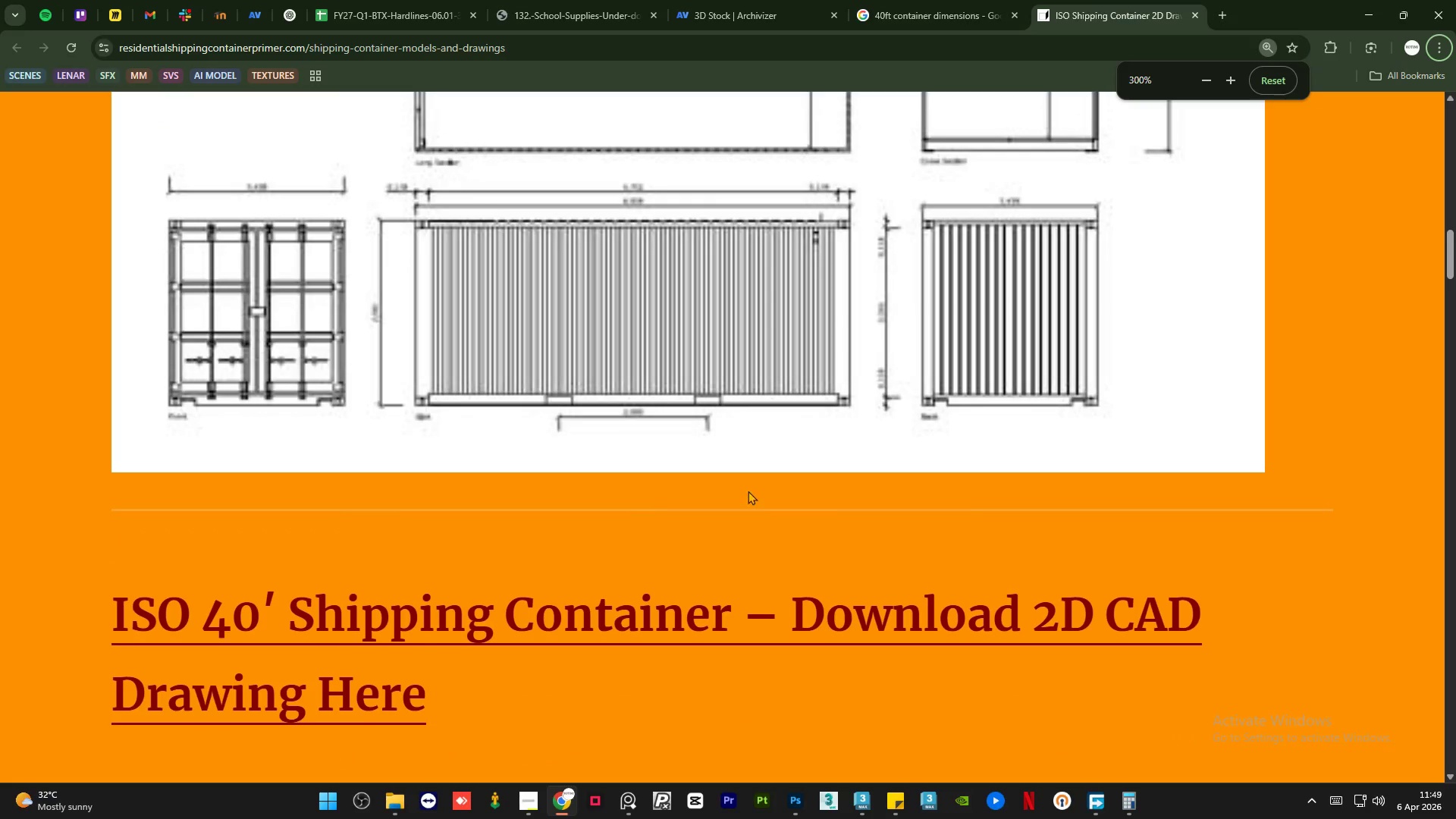 
scroll: coordinate [635, 504], scroll_direction: none, amount: 0.0
 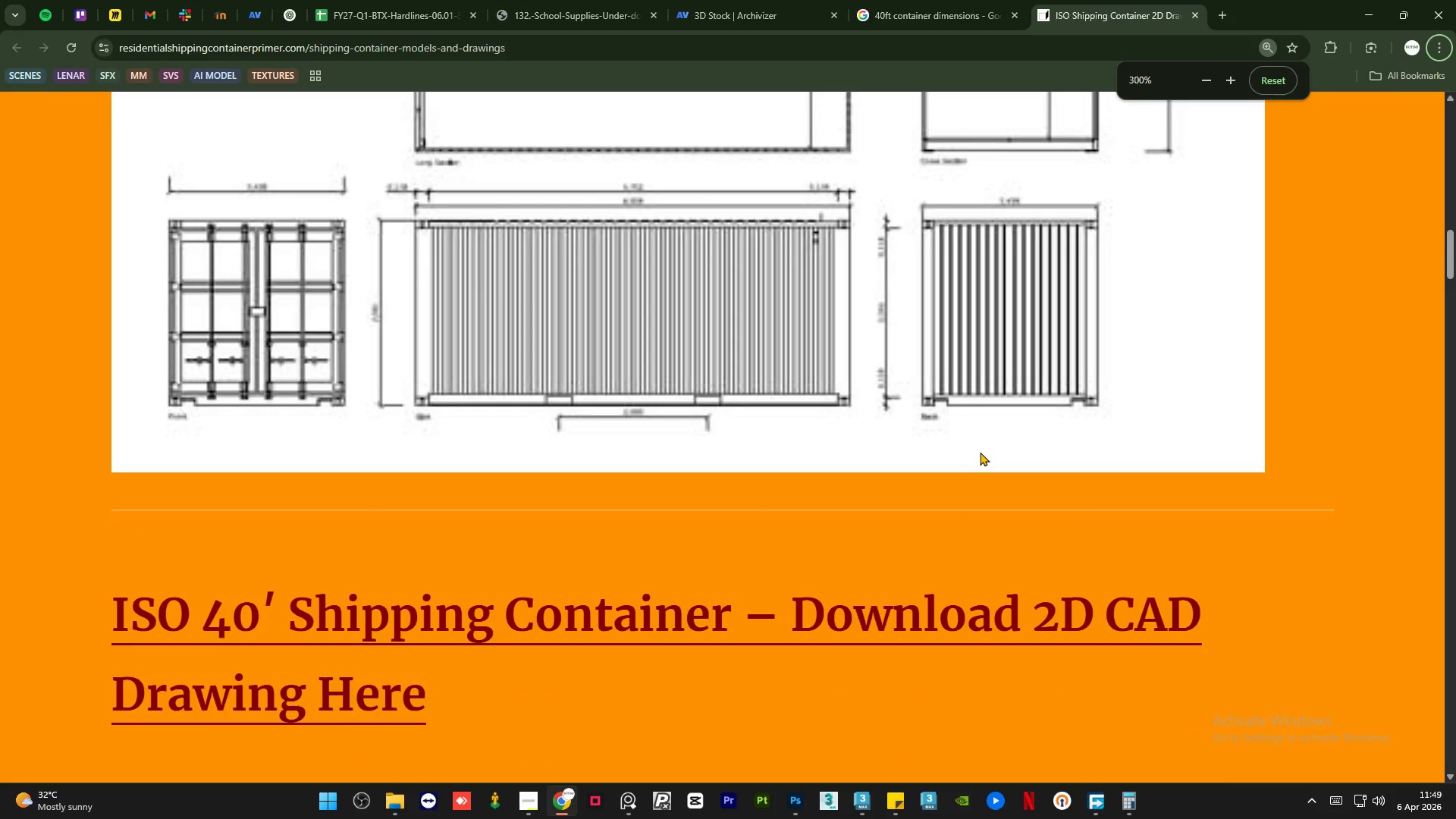 
scroll: coordinate [980, 452], scroll_direction: up, amount: 1.0
 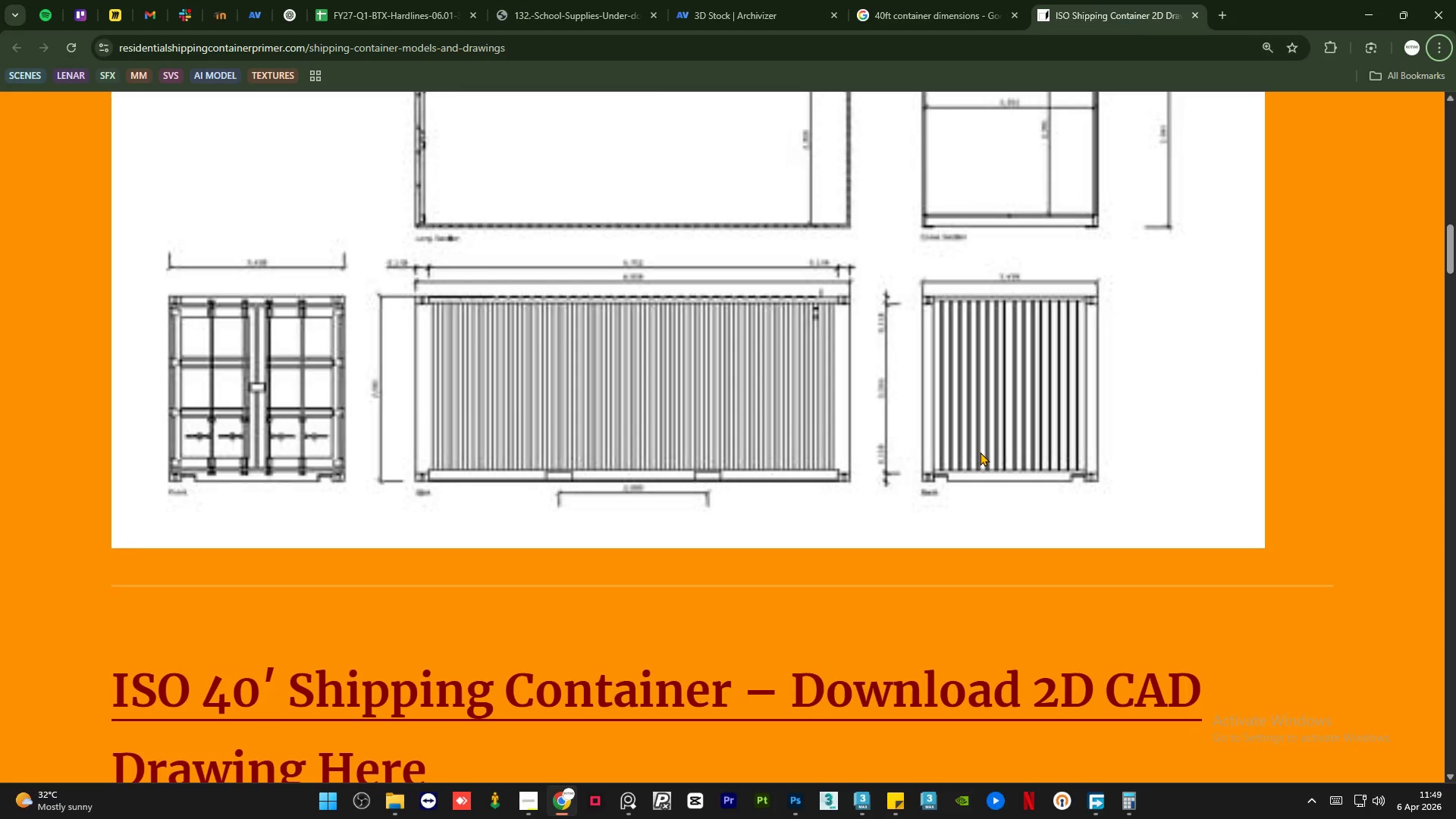 
hold_key(key=ControlLeft, duration=1.41)
scroll: coordinate [752, 504], scroll_direction: down, amount: 2.0
 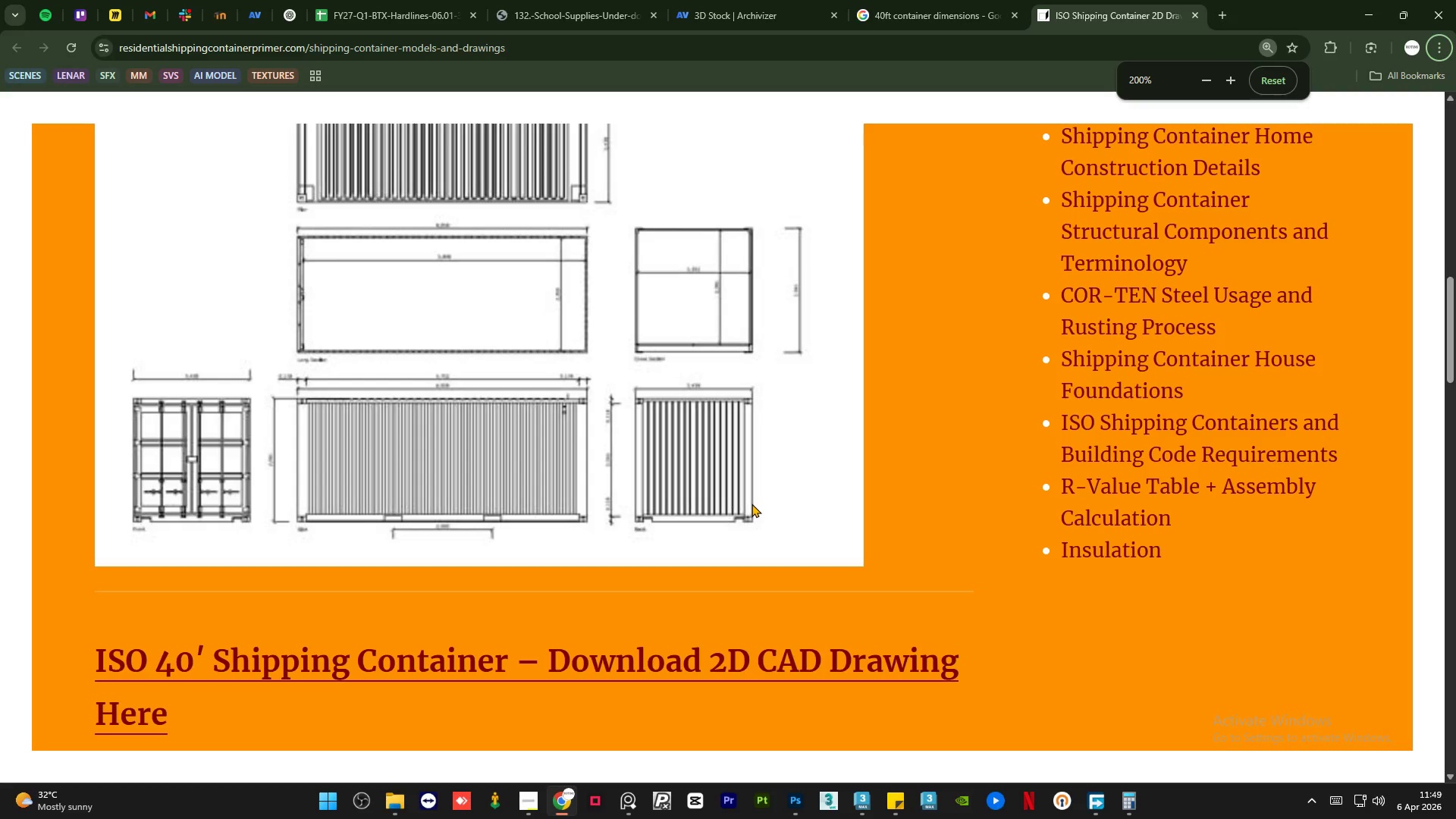 
hold_key(key=ControlLeft, duration=0.55)
scroll: coordinate [752, 504], scroll_direction: down, amount: 1.0
 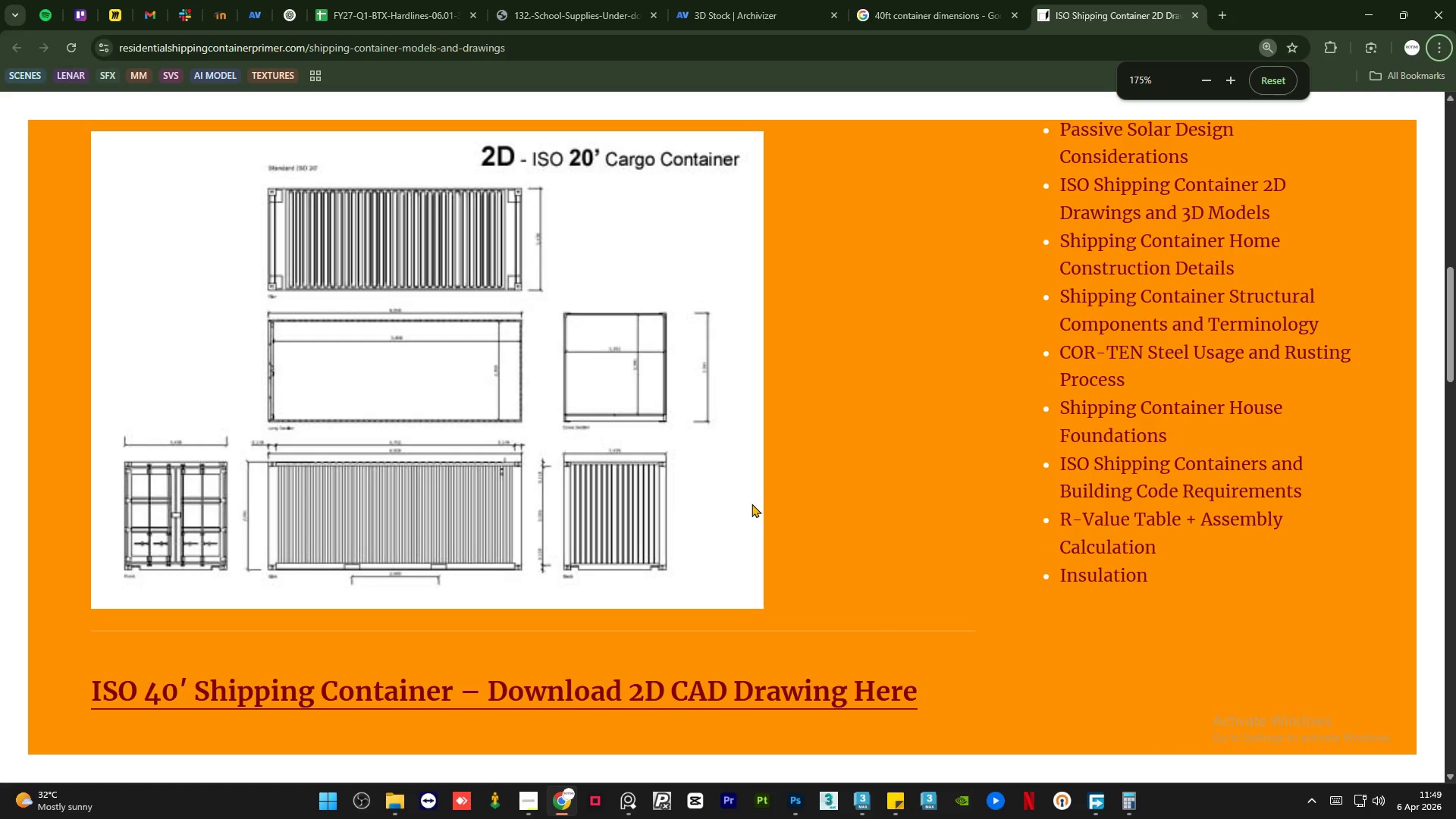 
hold_key(key=ControlLeft, duration=1.5)
 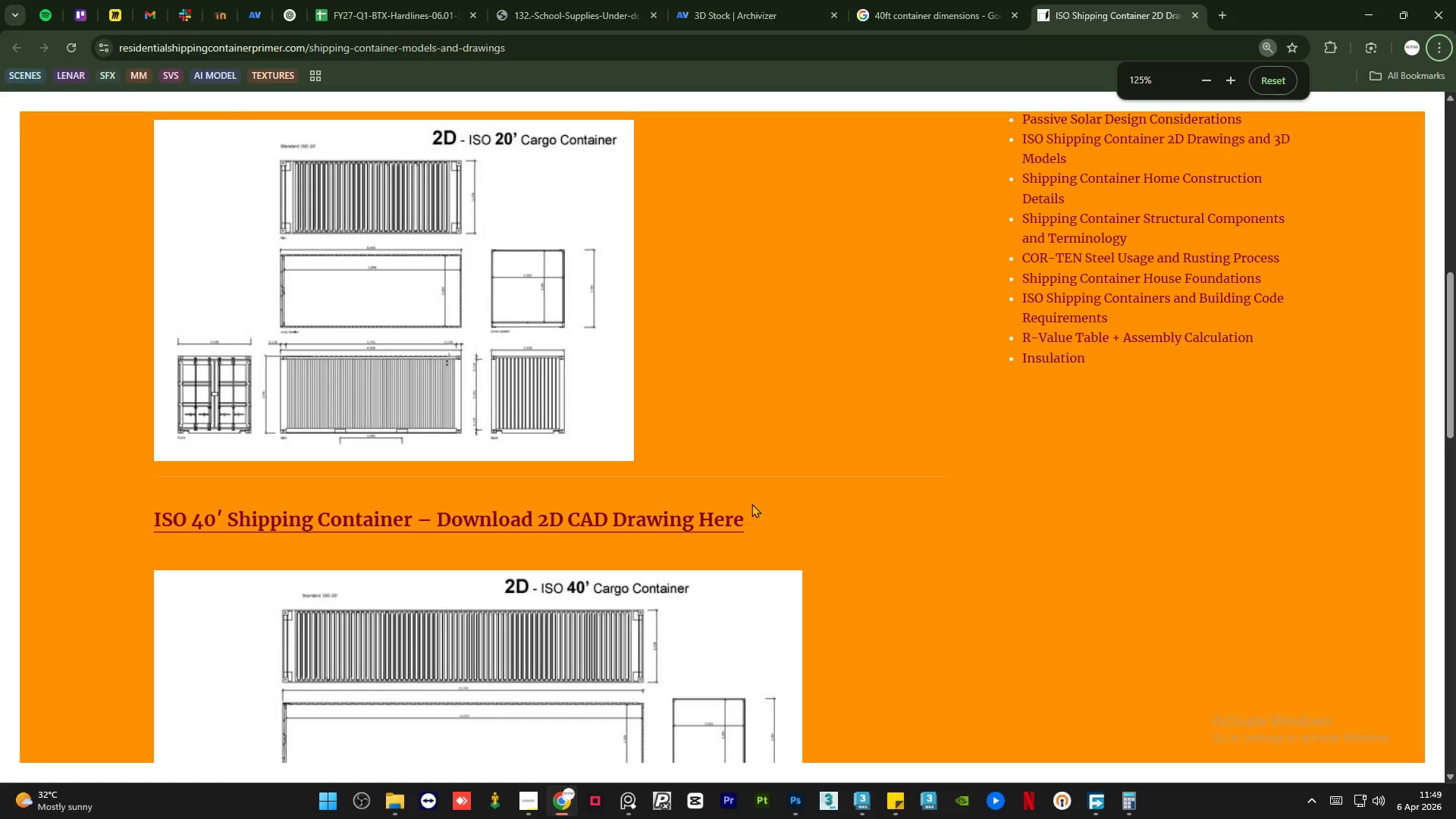 
key(Control+ControlLeft)
 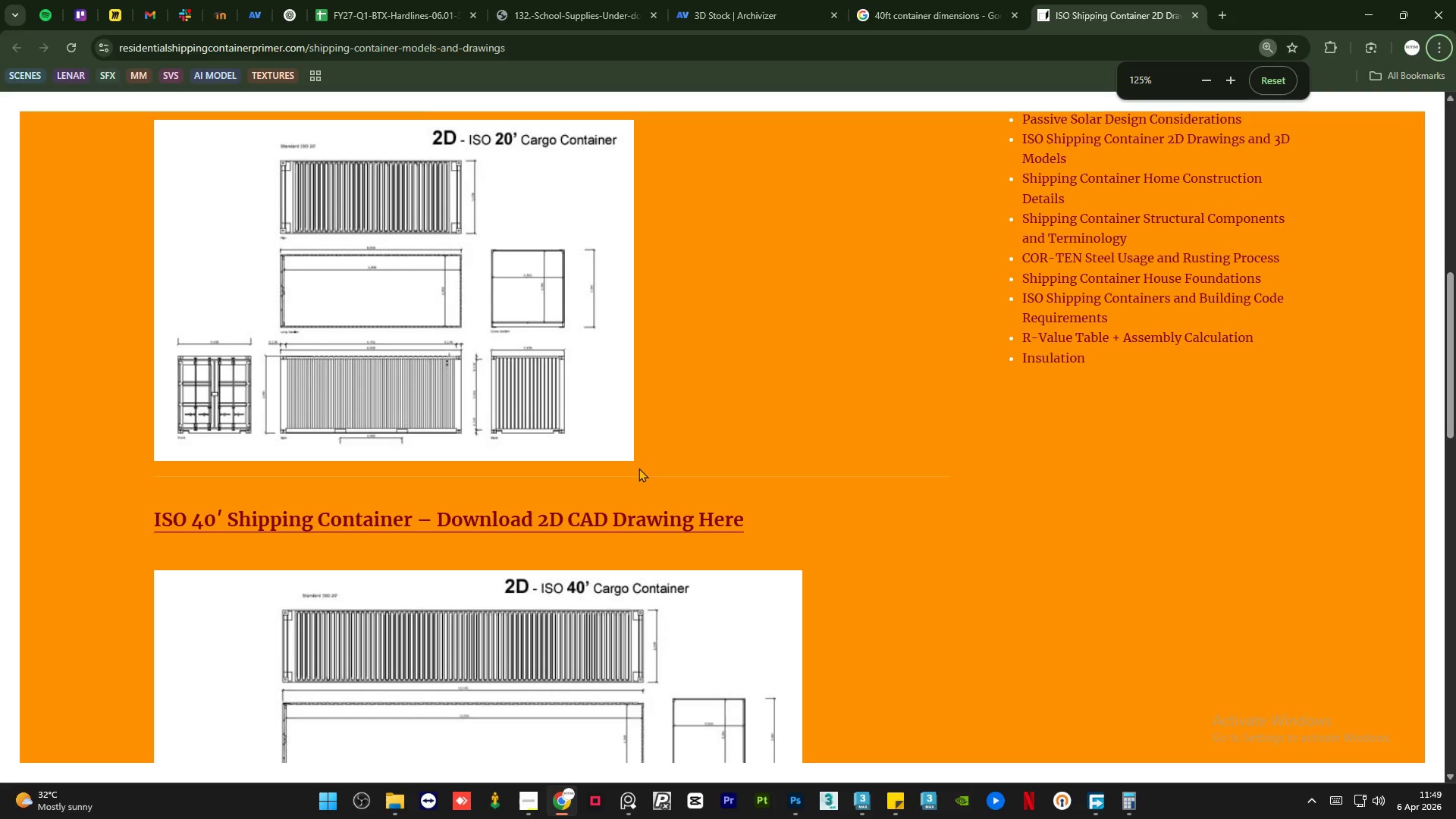 
scroll: coordinate [639, 468], scroll_direction: down, amount: 8.0
 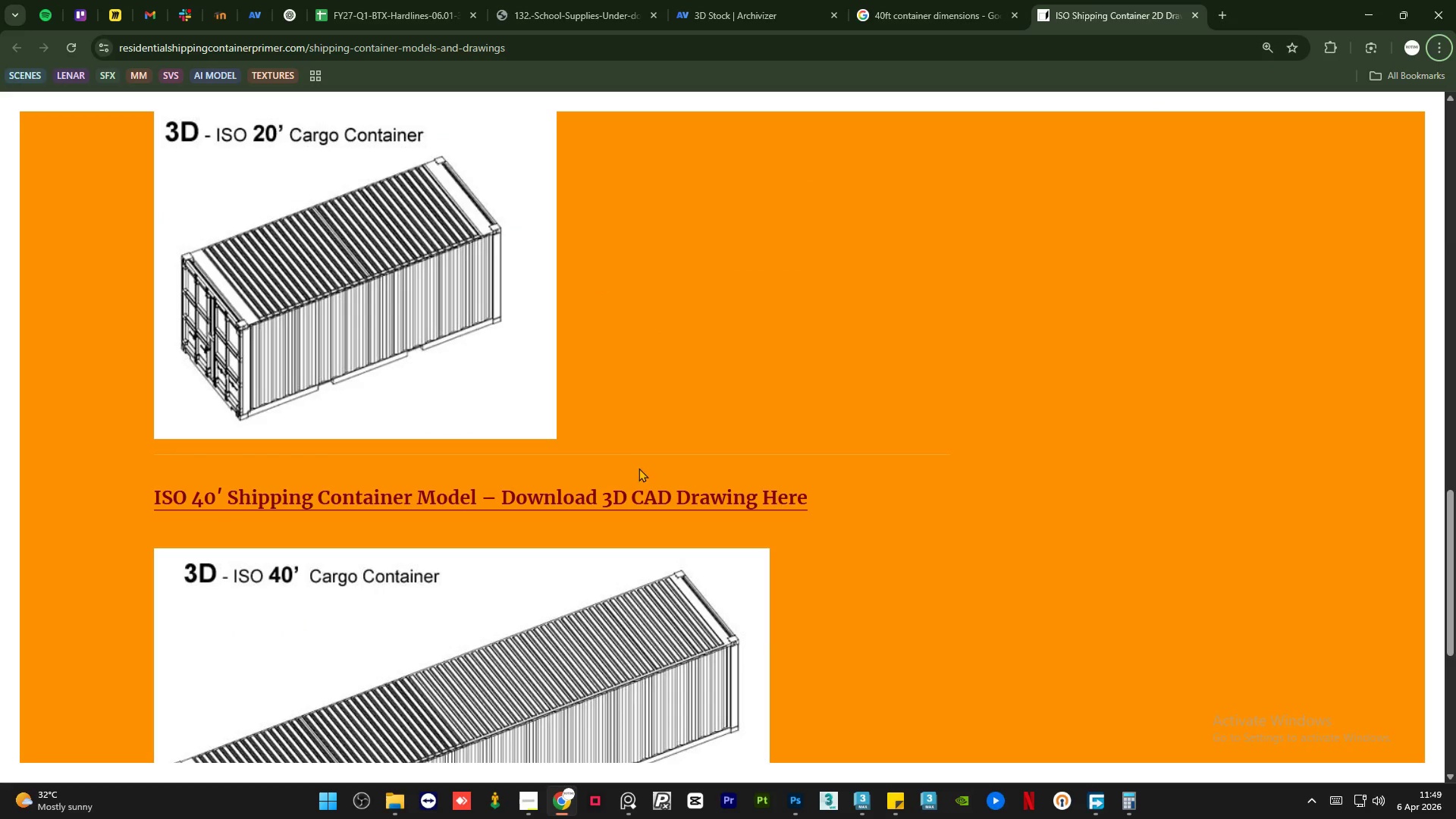 
hold_key(key=ControlLeft, duration=1.5)
scroll: coordinate [765, 476], scroll_direction: down, amount: 2.0
 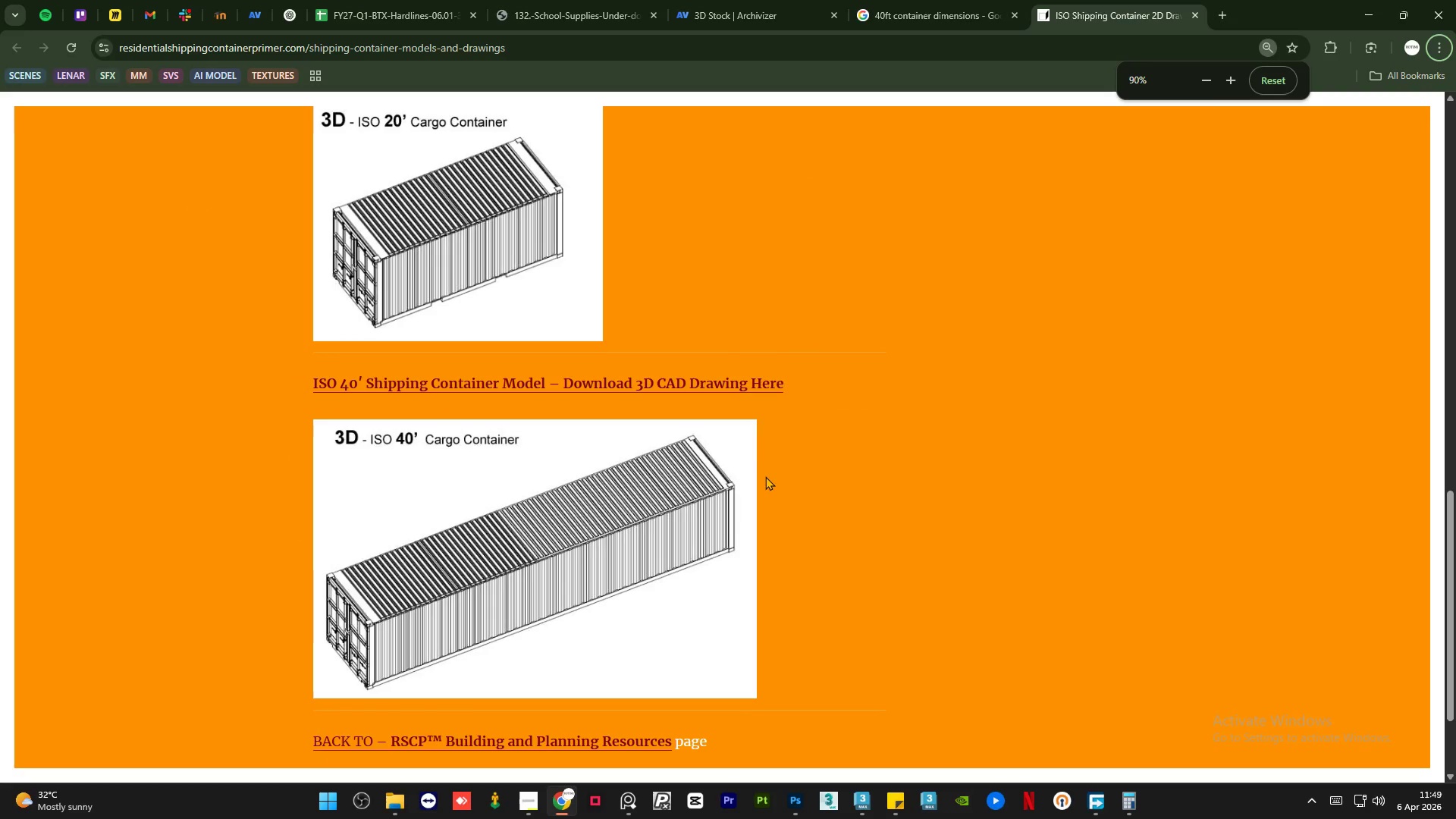 
key(Control+ControlLeft)
 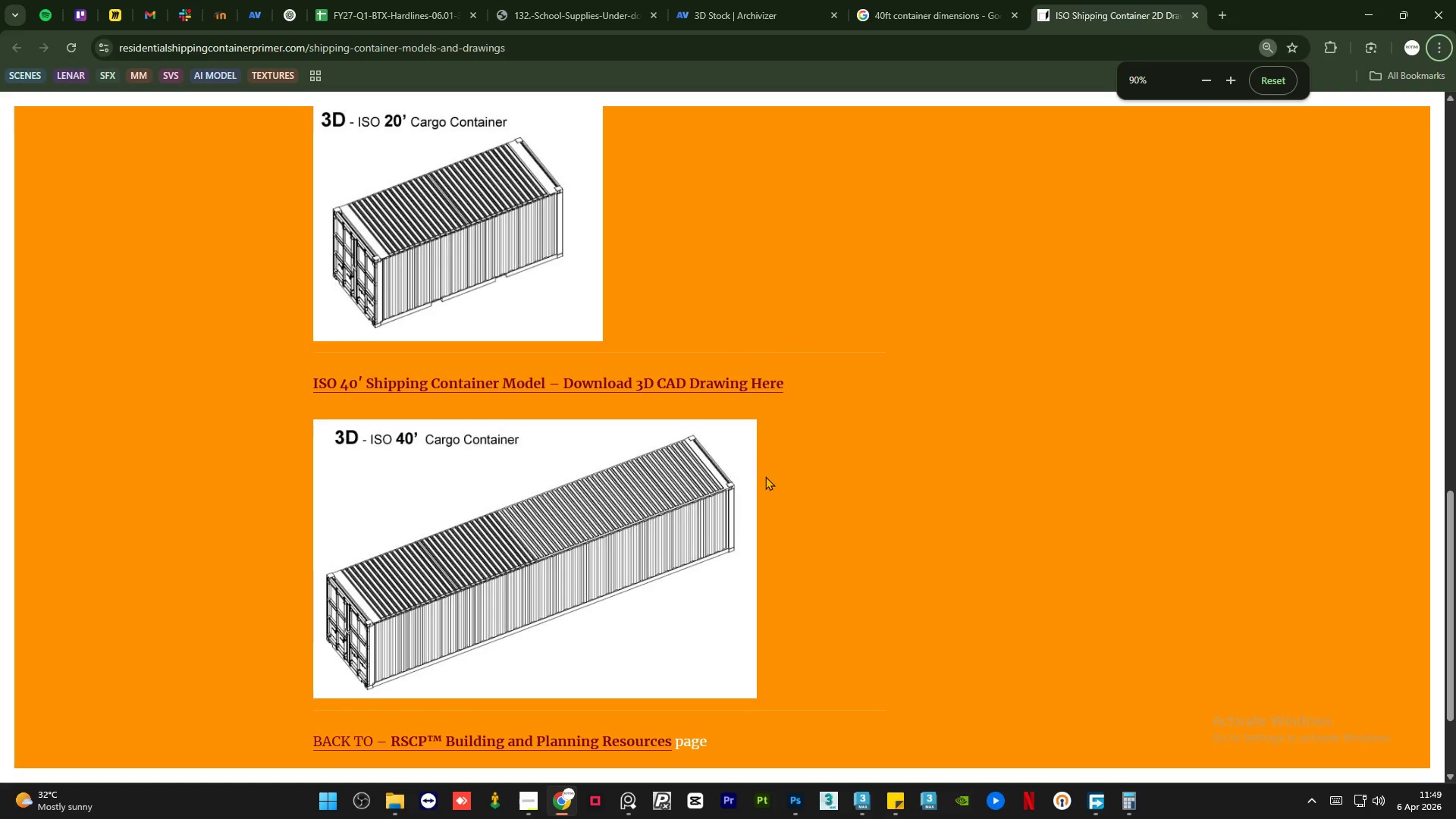 
key(Control+ControlLeft)
 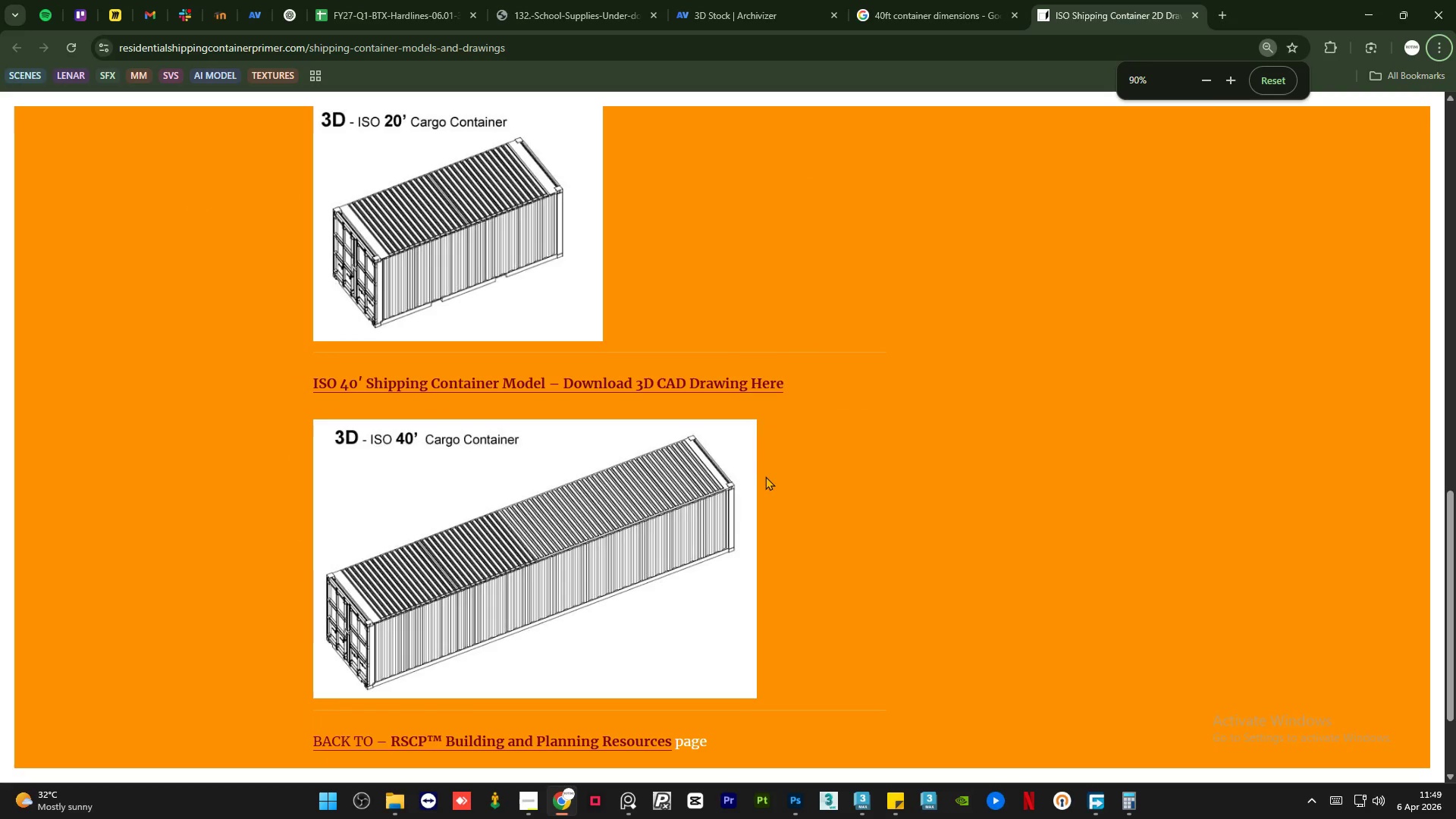 
key(Control+ControlLeft)
 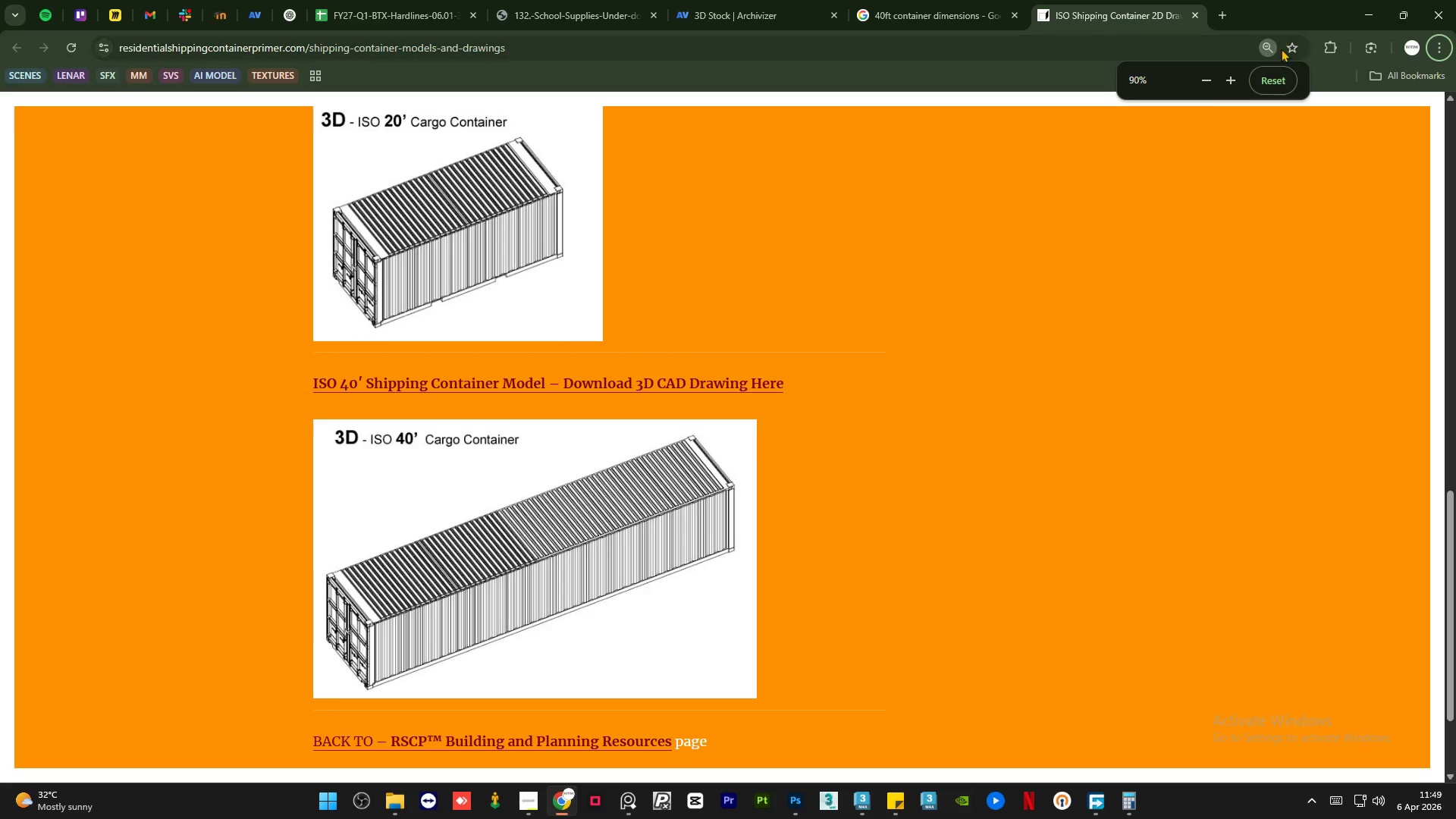 
left_click([1267, 88])
 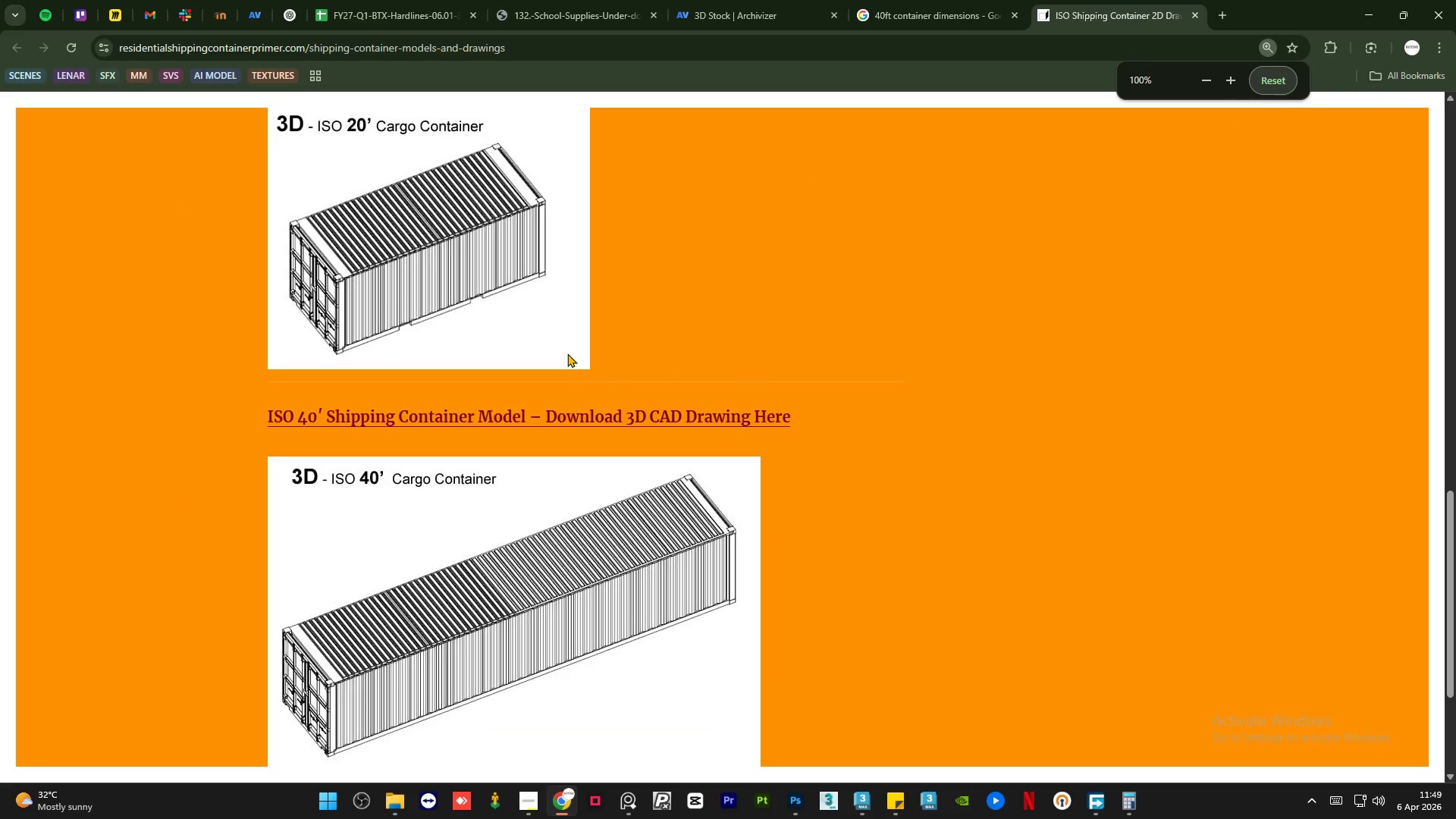 
scroll: coordinate [696, 414], scroll_direction: up, amount: 22.0
 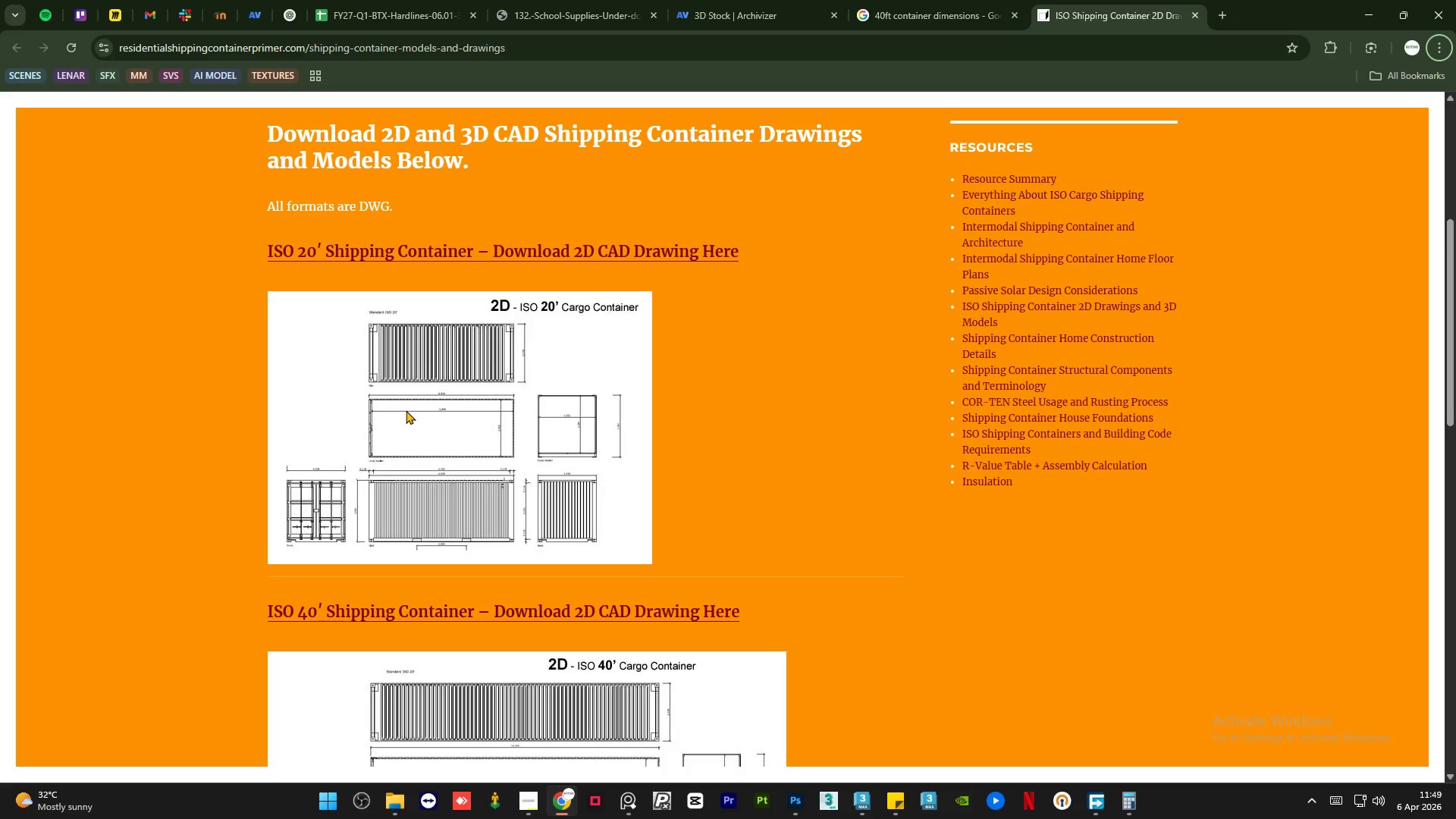 
wait(5.49)
 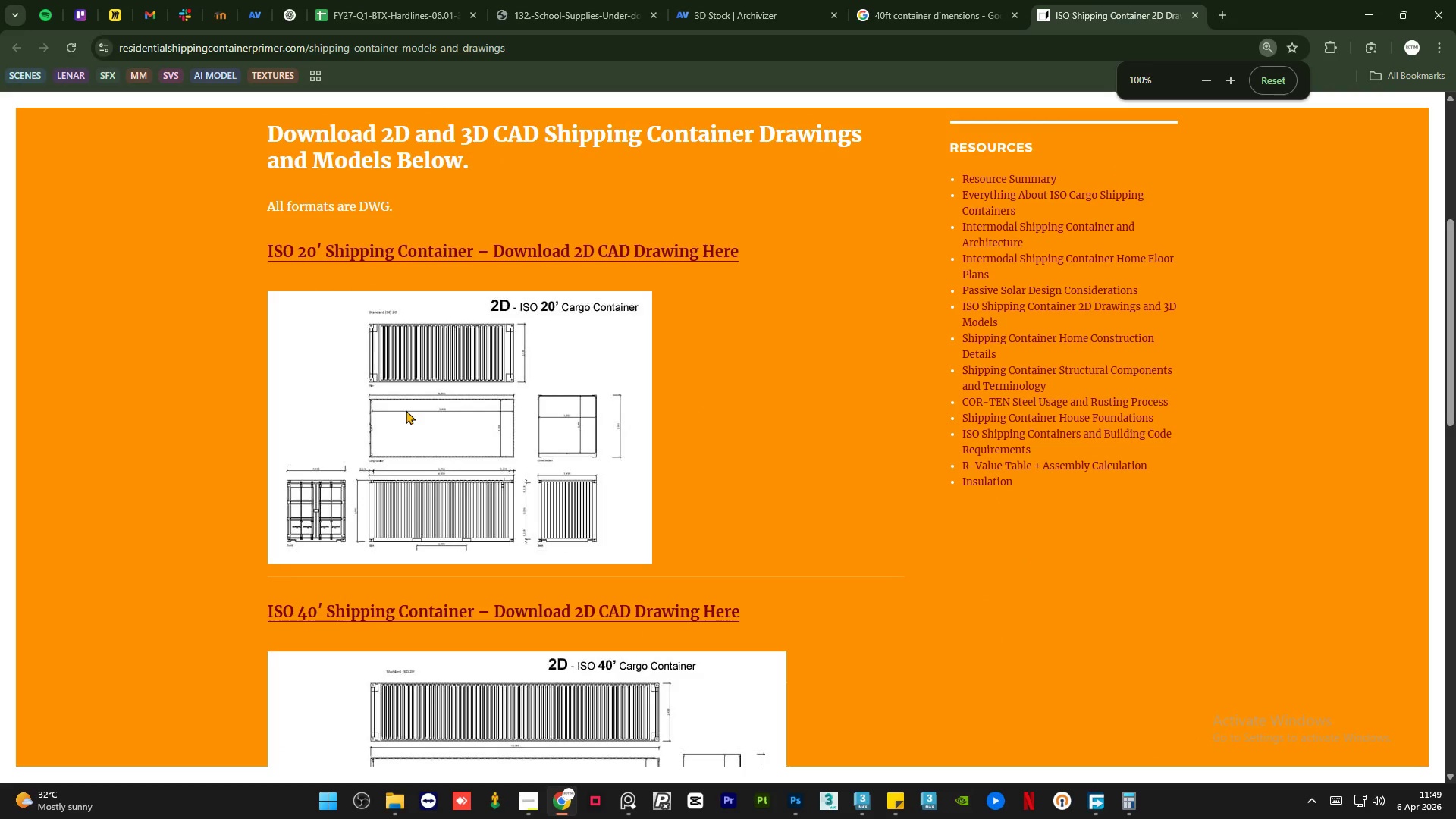 
hold_key(key=ControlLeft, duration=0.81)
scroll: coordinate [438, 450], scroll_direction: up, amount: 1.0
 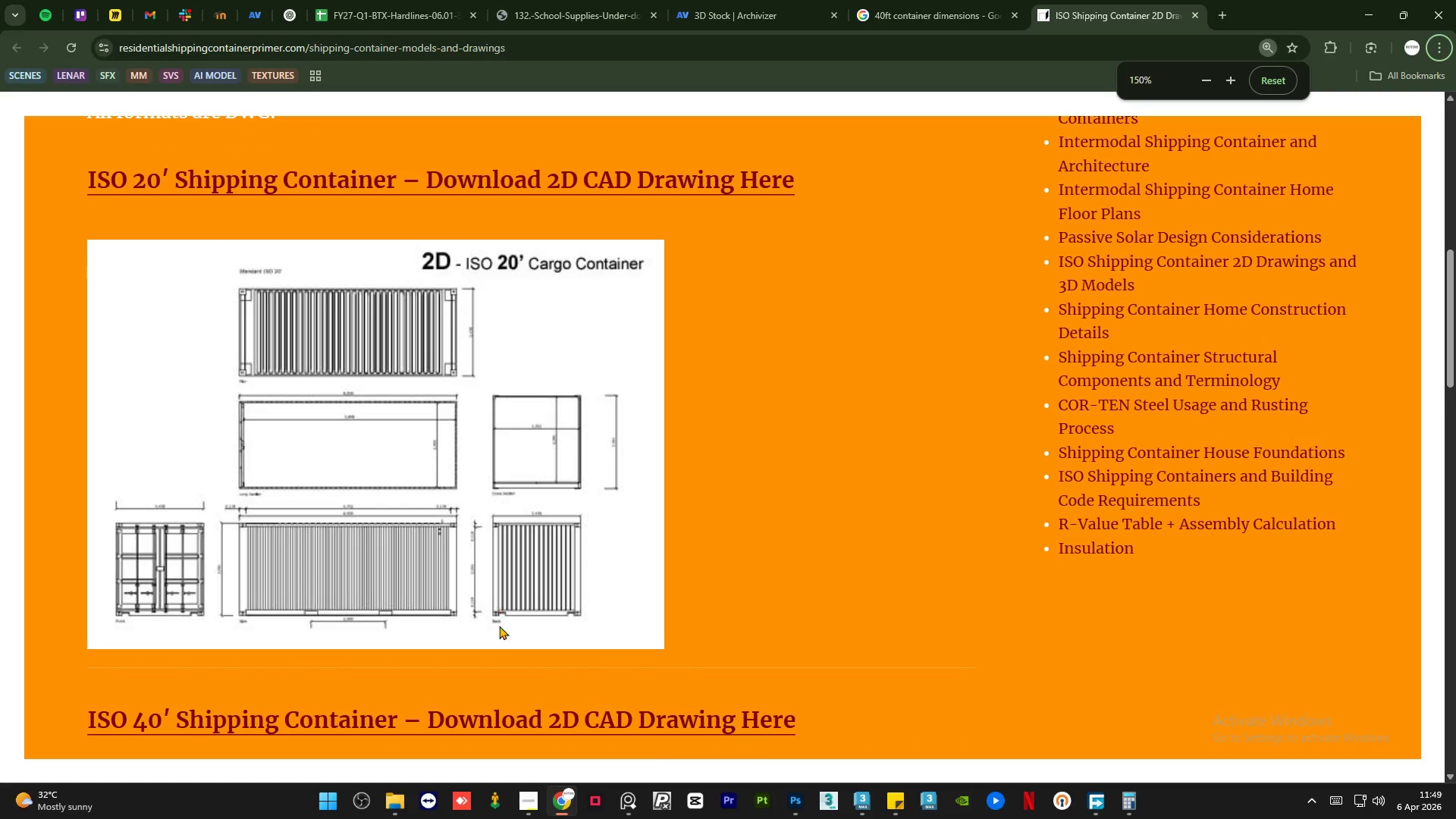 
hold_key(key=ControlLeft, duration=0.7)
scroll: coordinate [500, 646], scroll_direction: up, amount: 2.0
 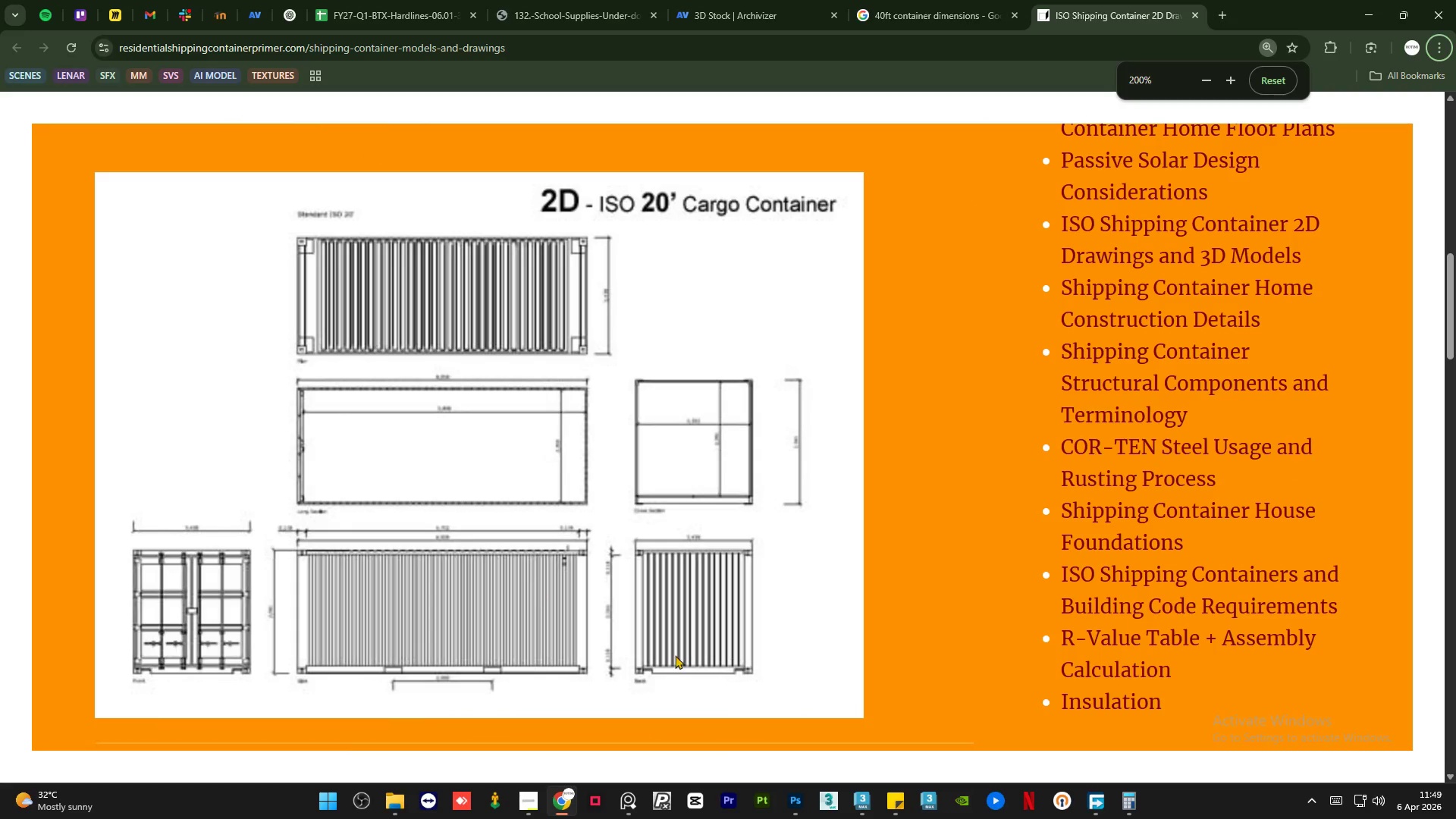 
hold_key(key=ControlLeft, duration=0.42)
scroll: coordinate [664, 645], scroll_direction: up, amount: 1.0
 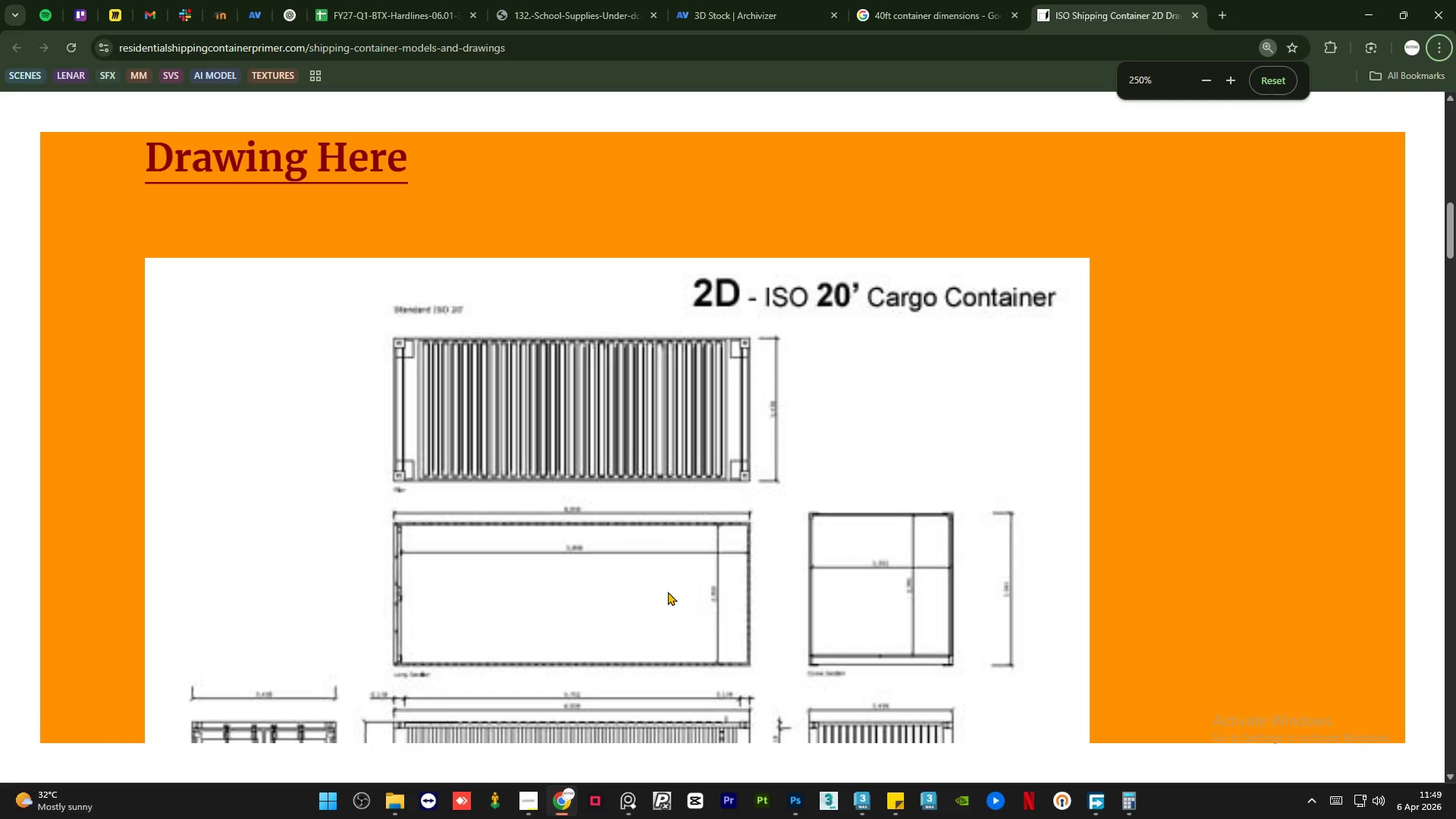 
hold_key(key=ControlLeft, duration=0.78)
scroll: coordinate [668, 592], scroll_direction: down, amount: 7.0
 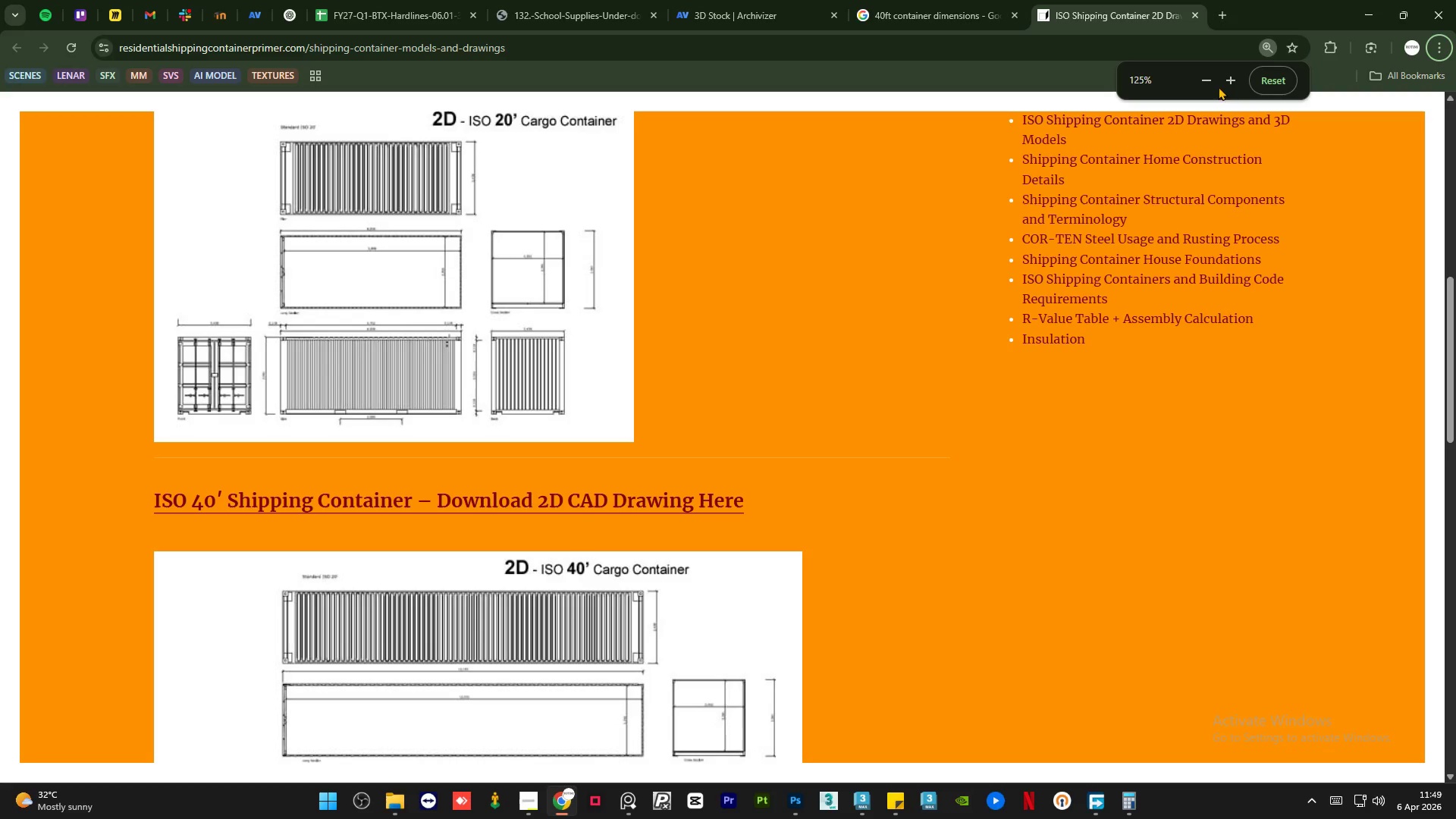 
left_click([860, 806])
 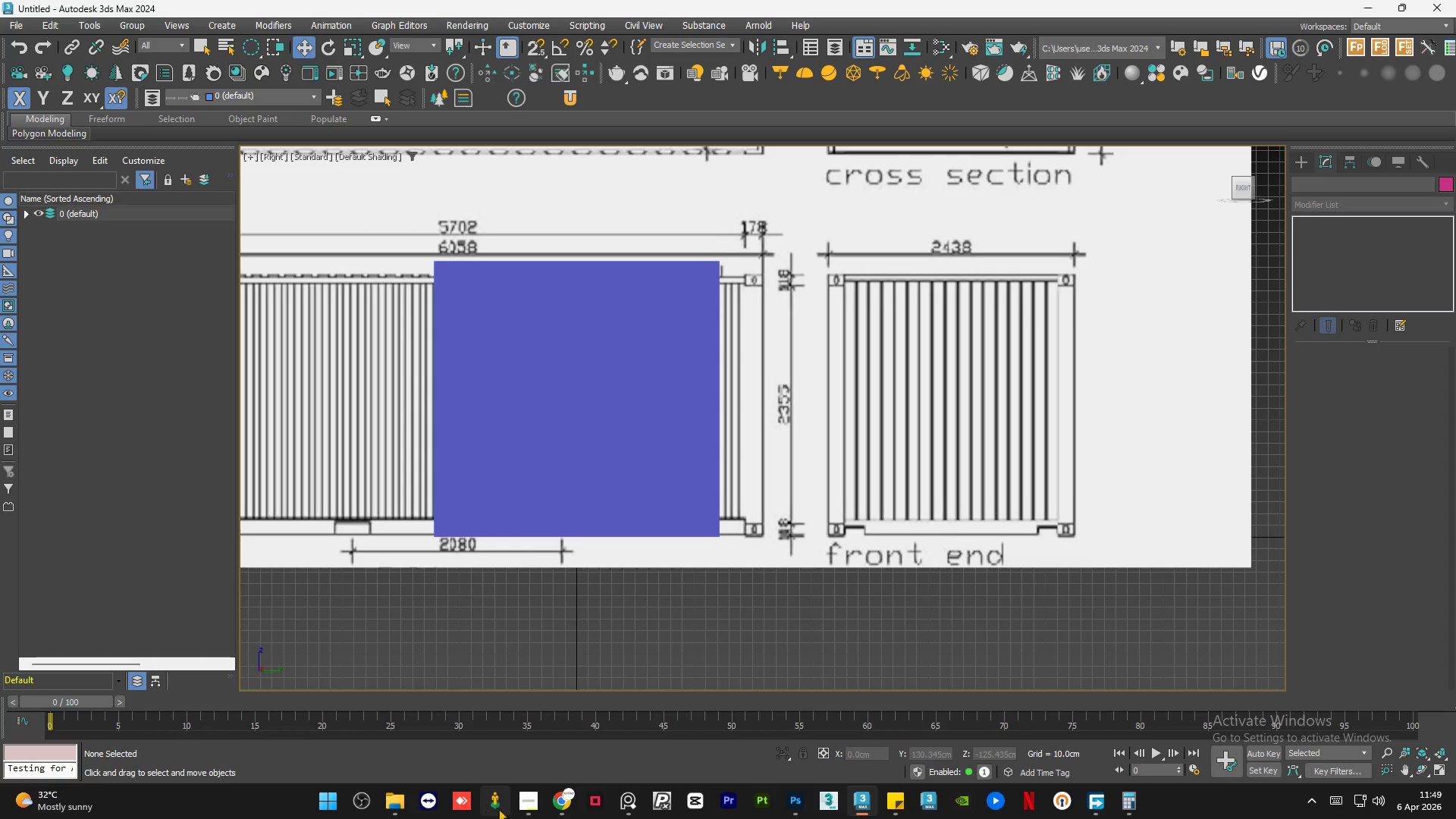 
left_click([529, 806])